 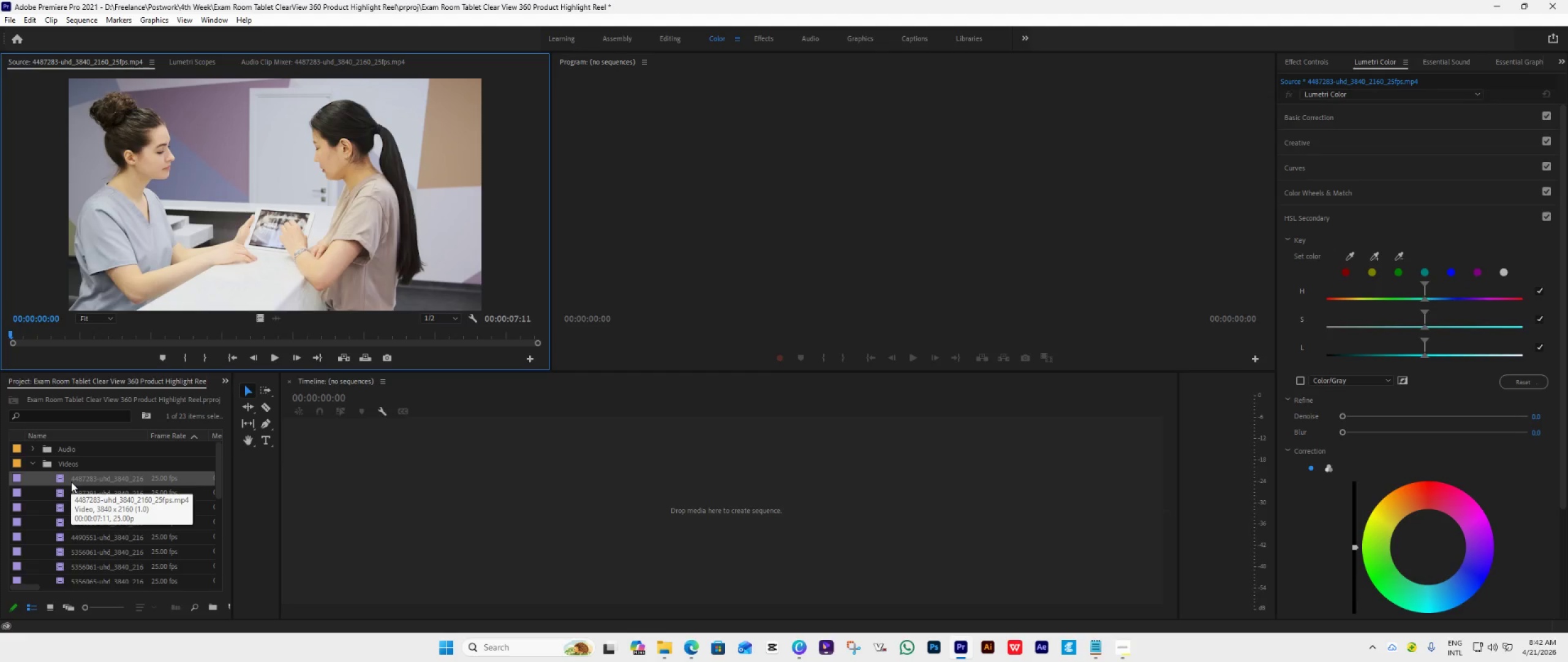 
left_click_drag(start_coordinate=[69, 477], to_coordinate=[374, 507])
 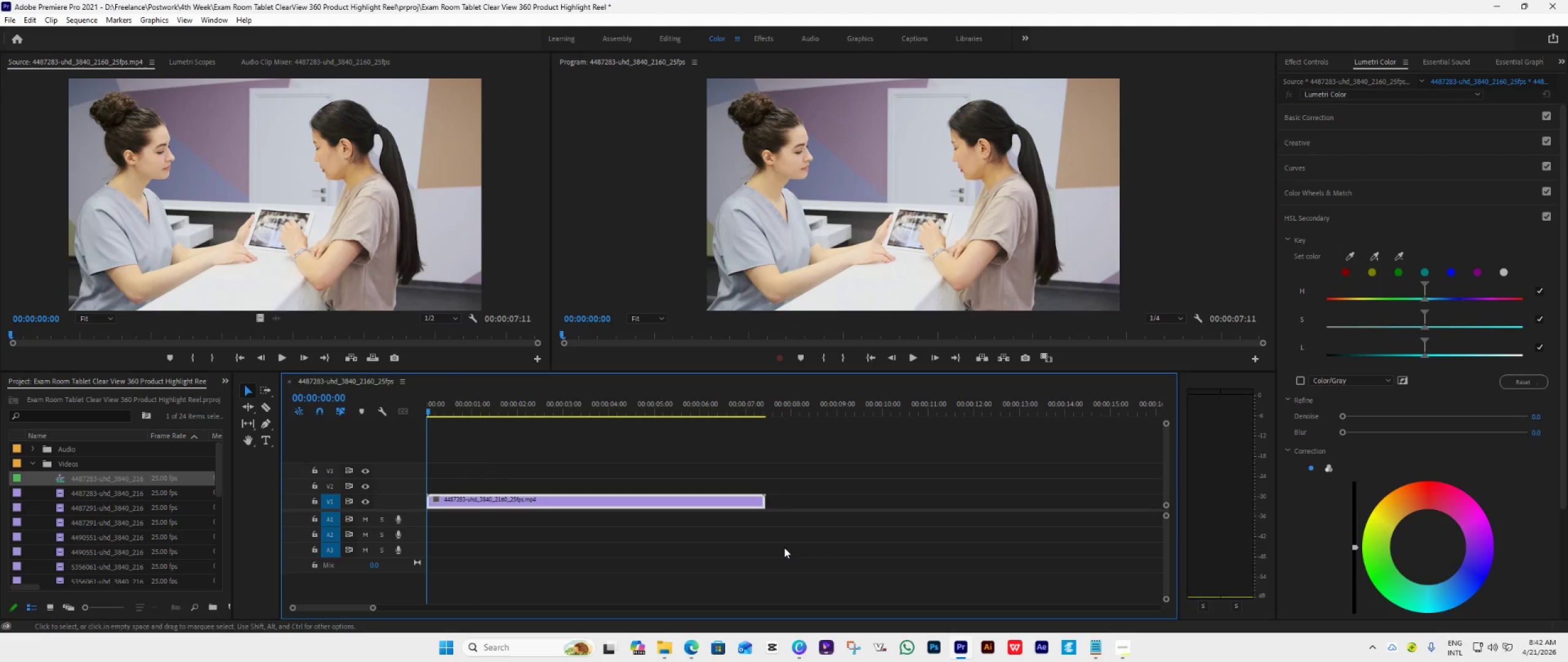 
key(Space)
 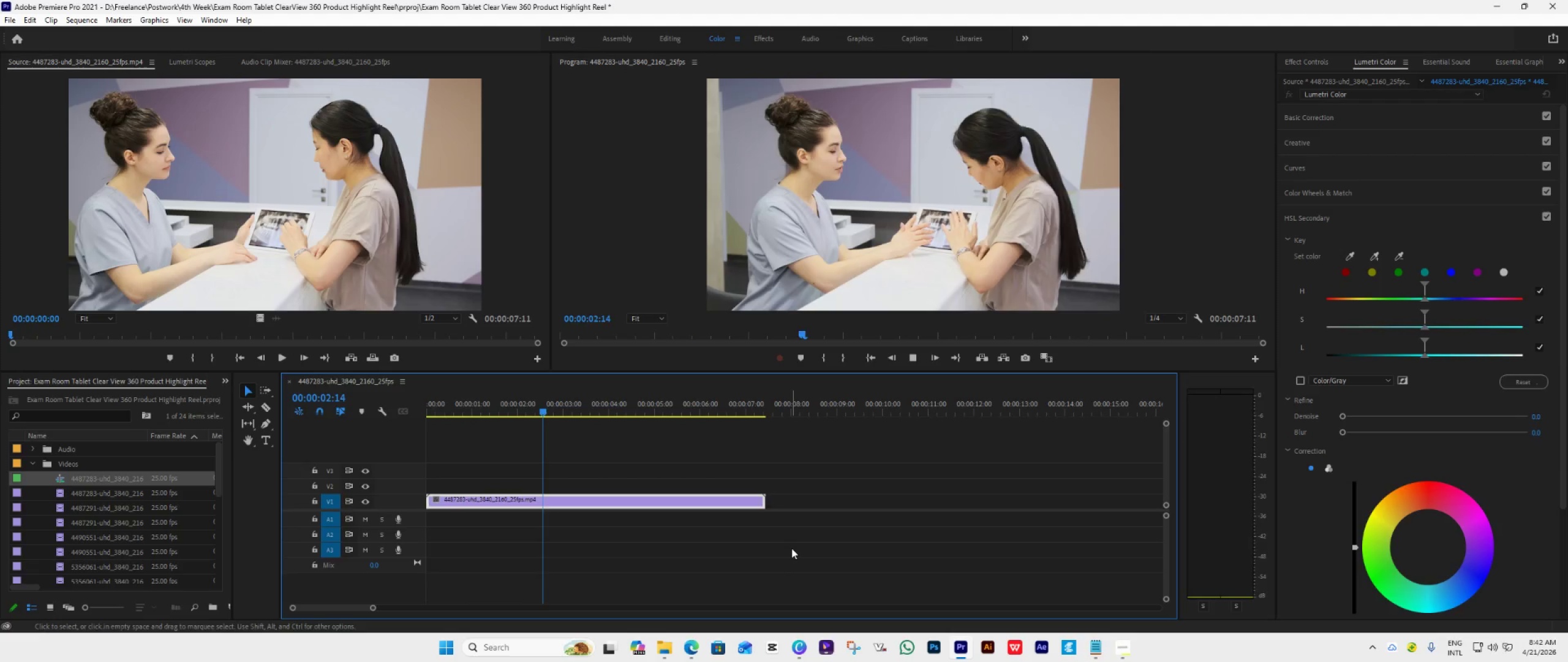 
key(Space)
 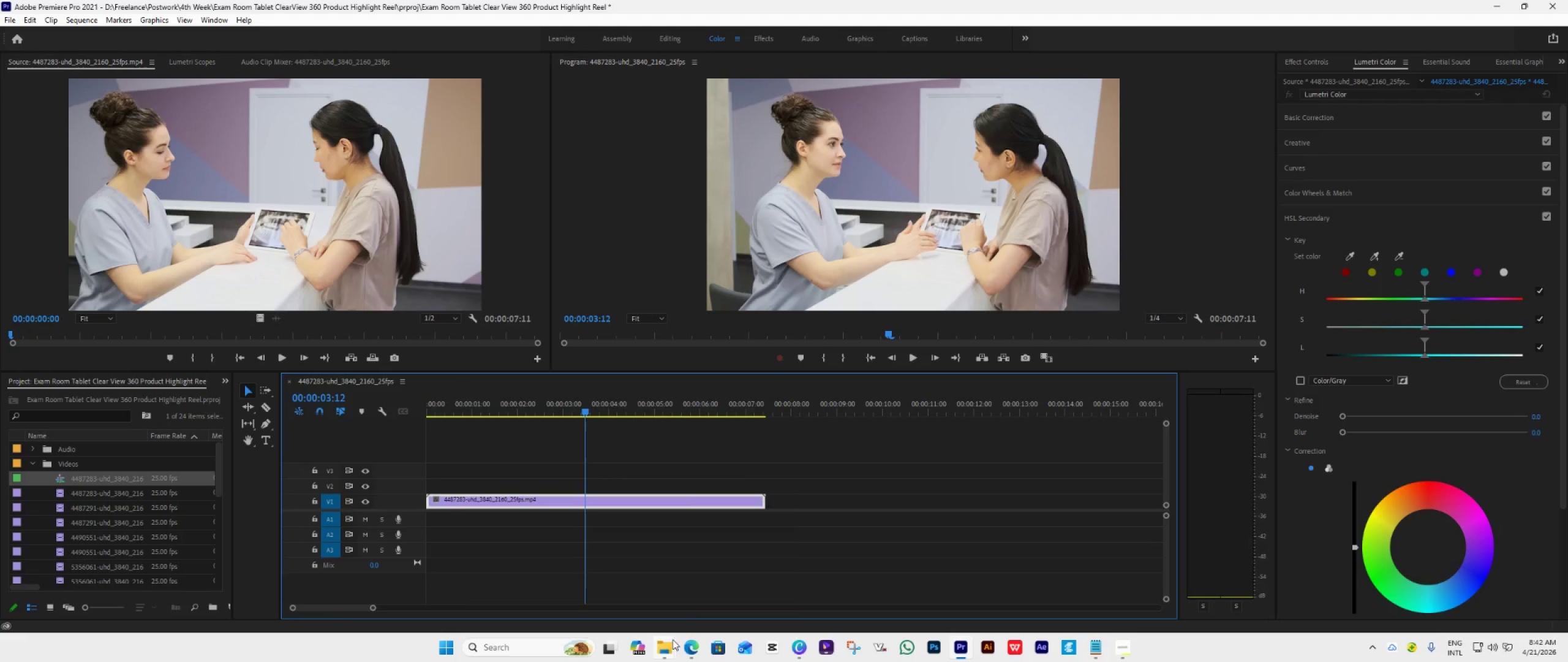 
left_click([692, 647])
 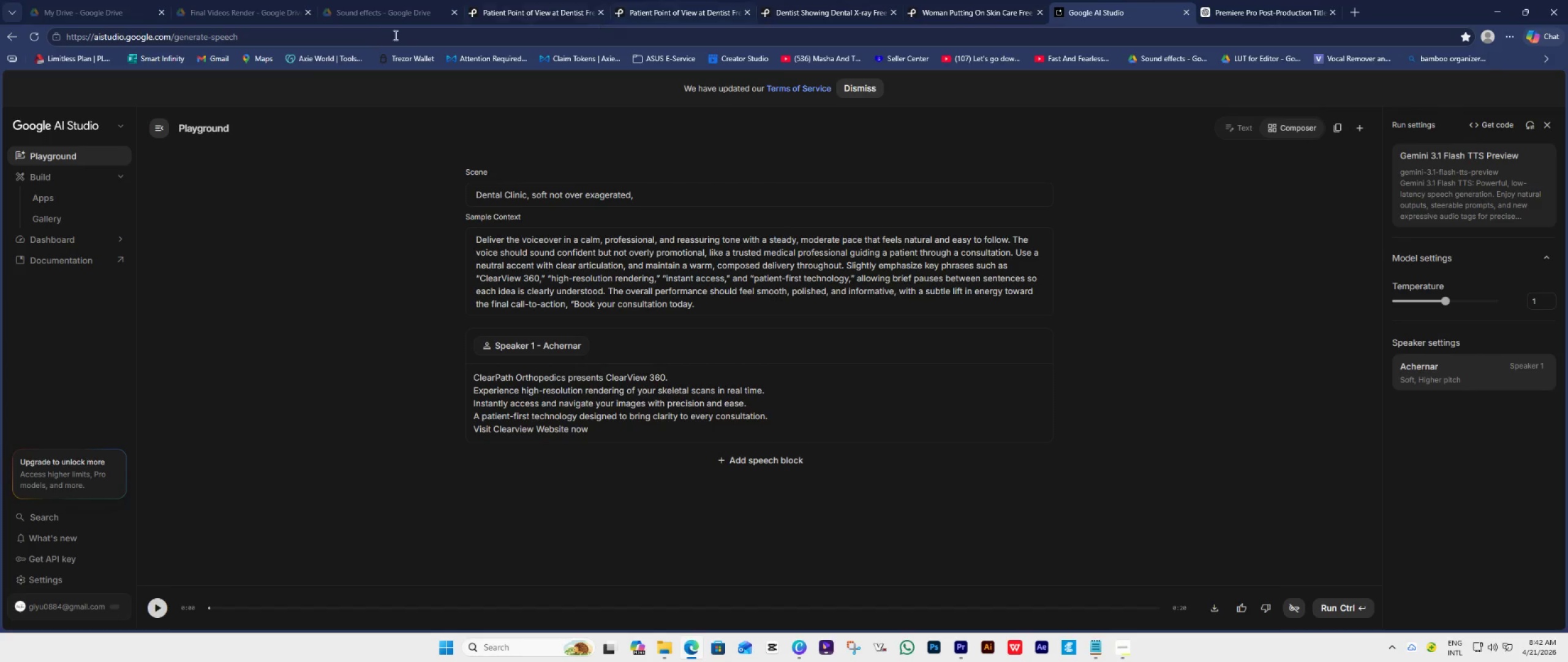 
left_click([362, 18])
 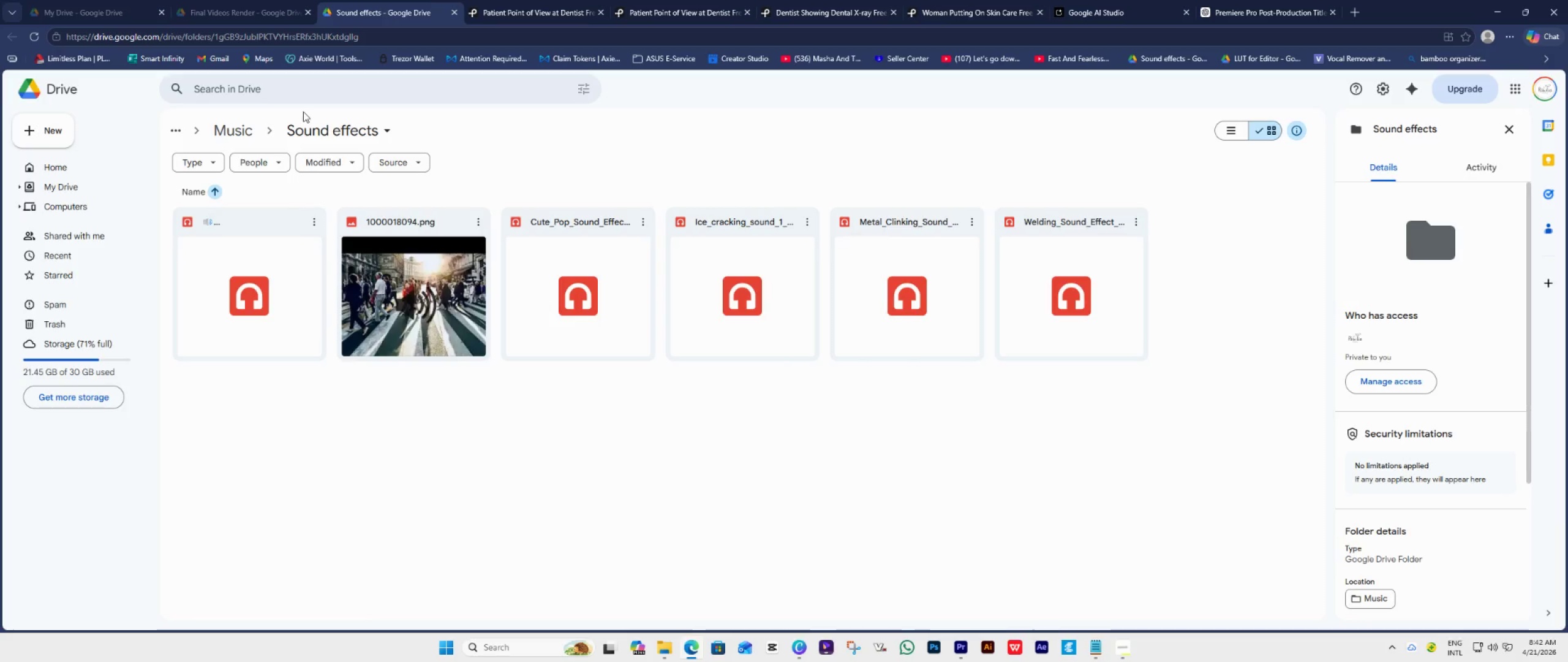 
left_click([231, 137])
 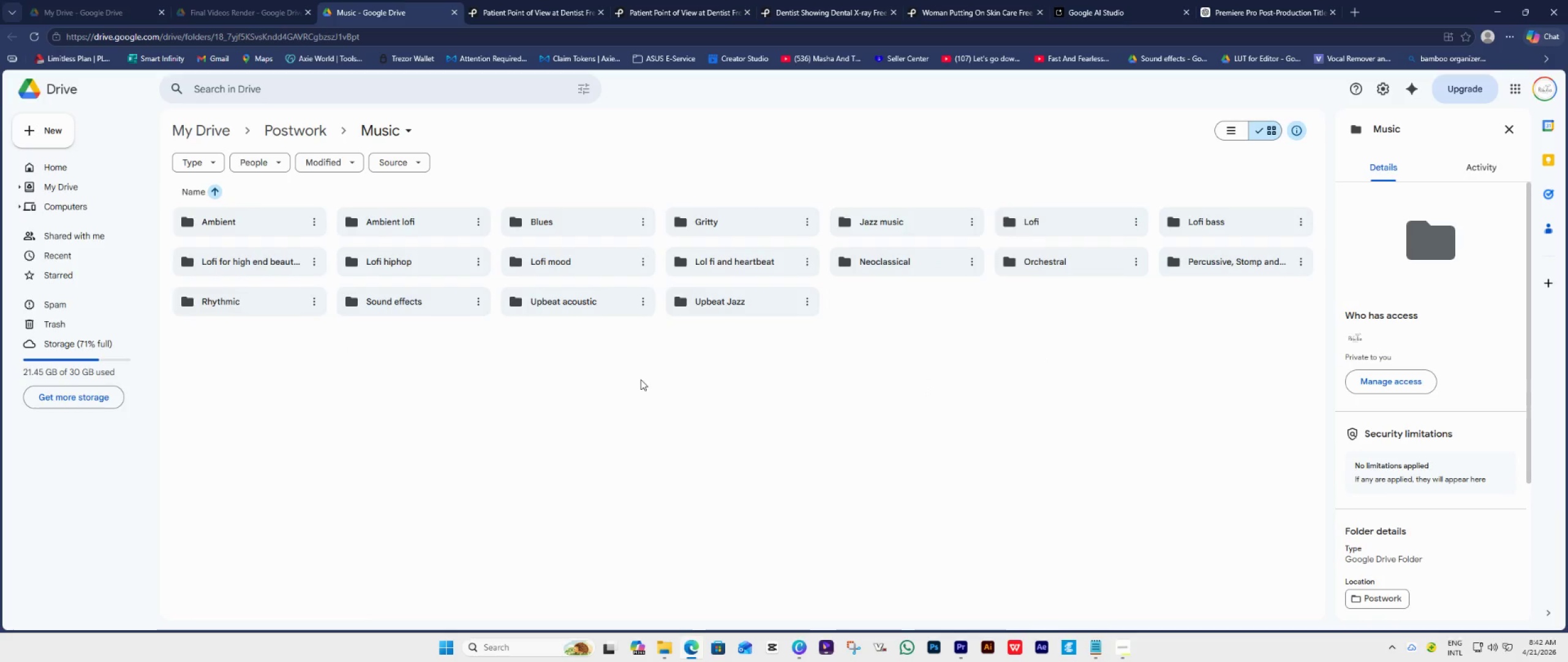 
wait(10.72)
 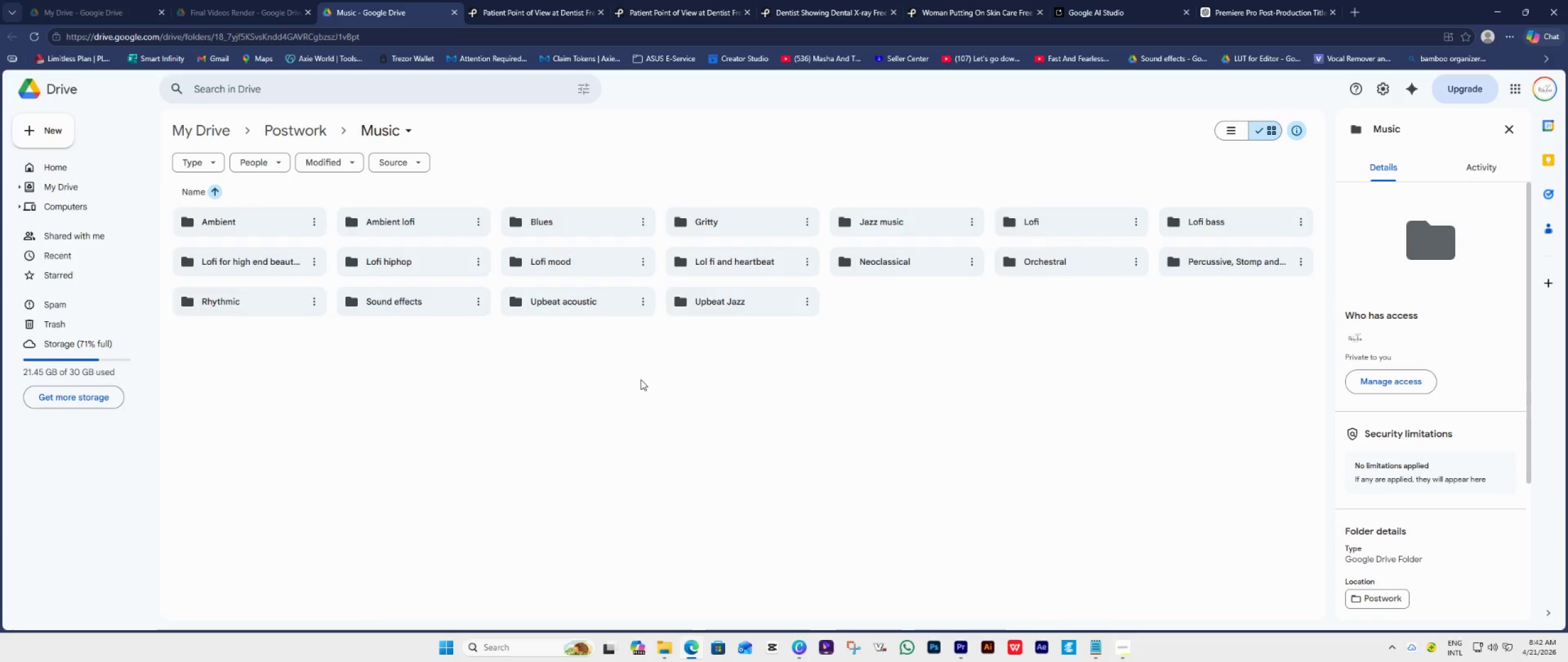 
double_click([564, 308])
 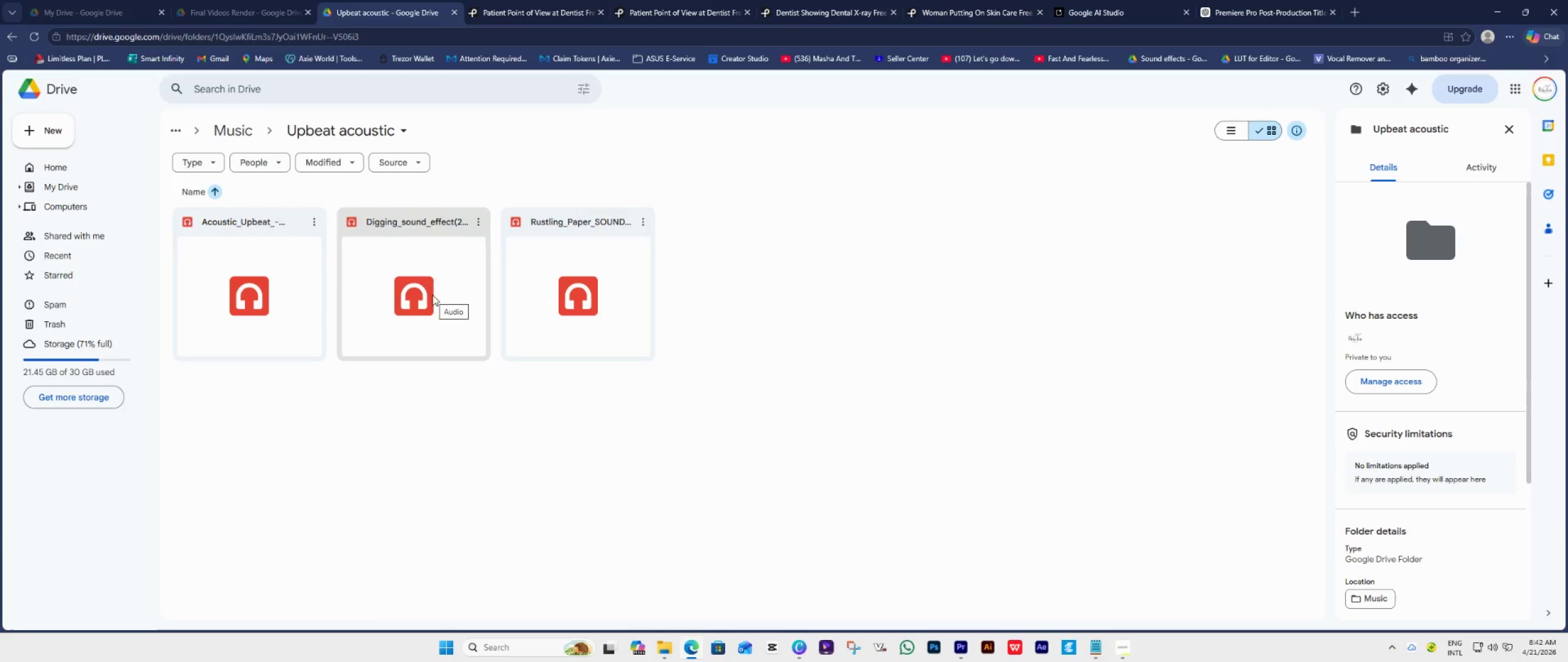 
double_click([251, 281])
 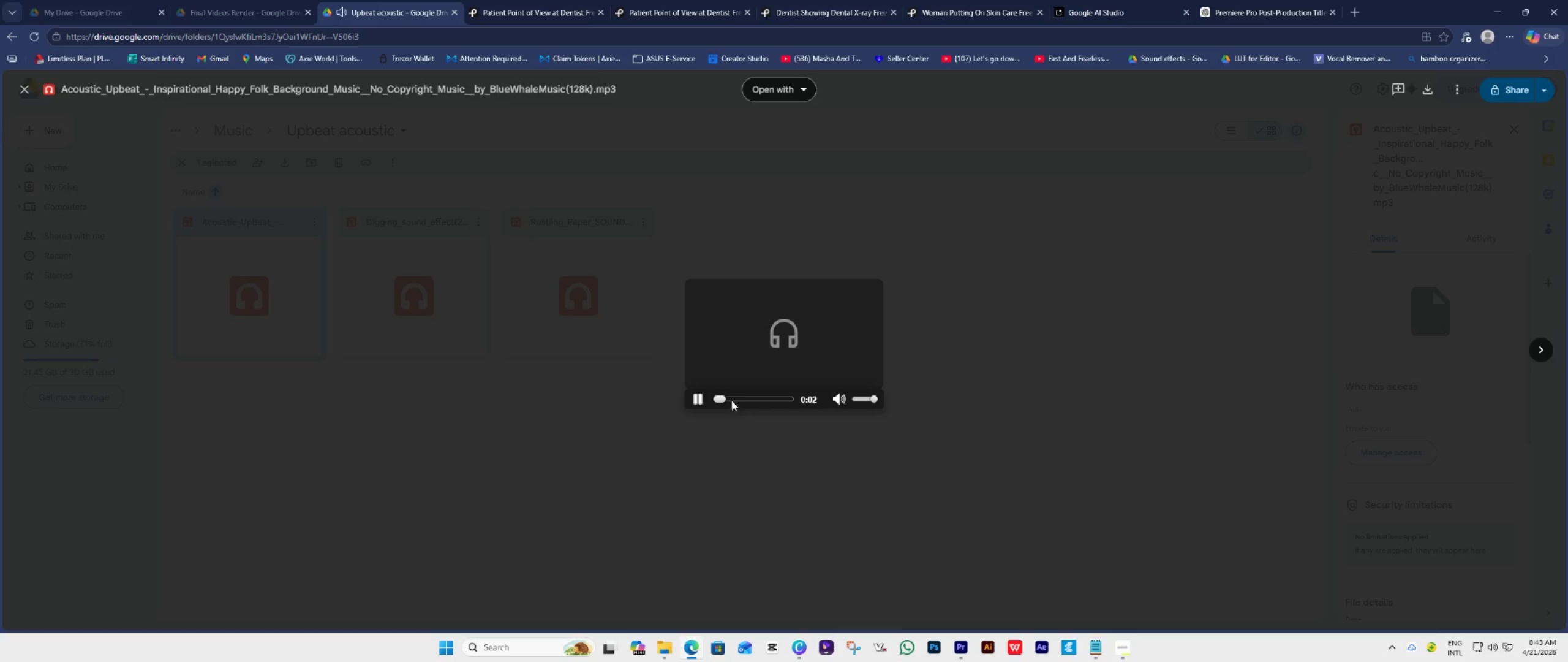 
wait(6.56)
 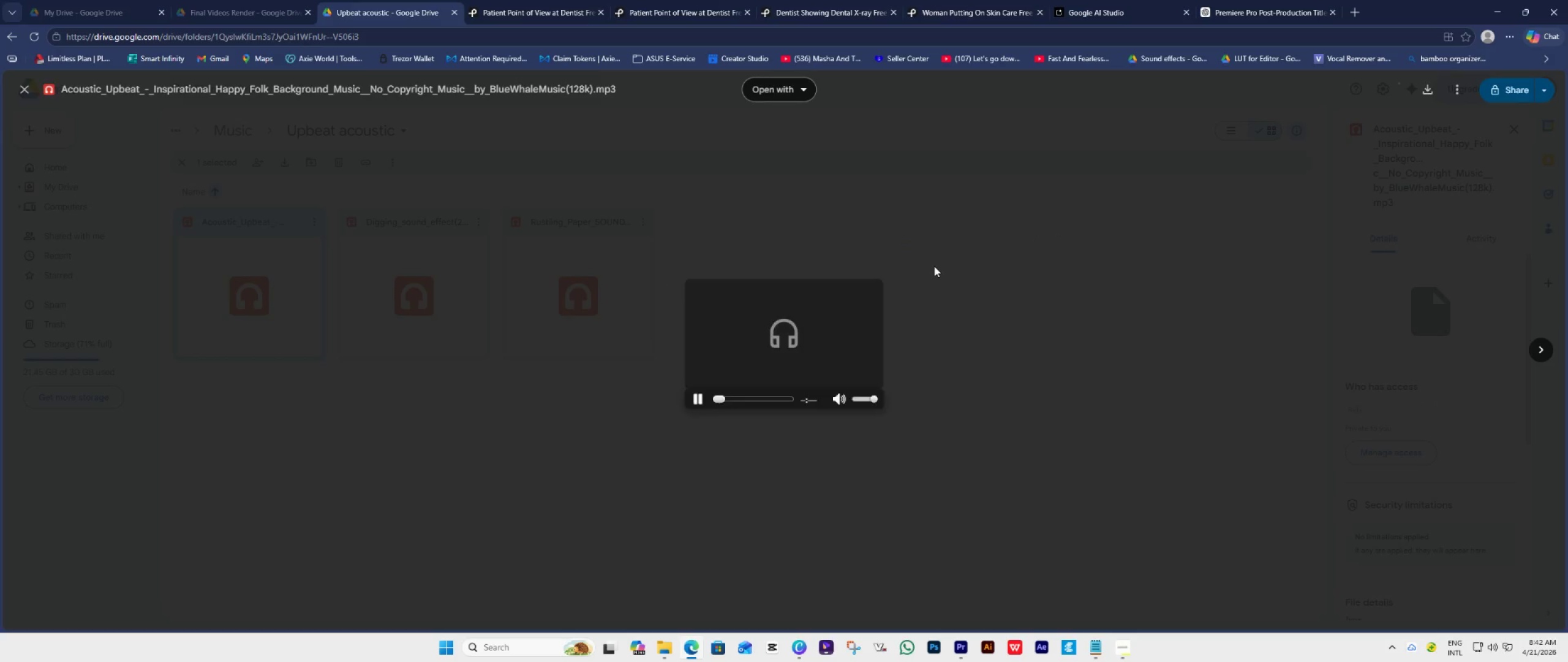 
left_click([22, 90])
 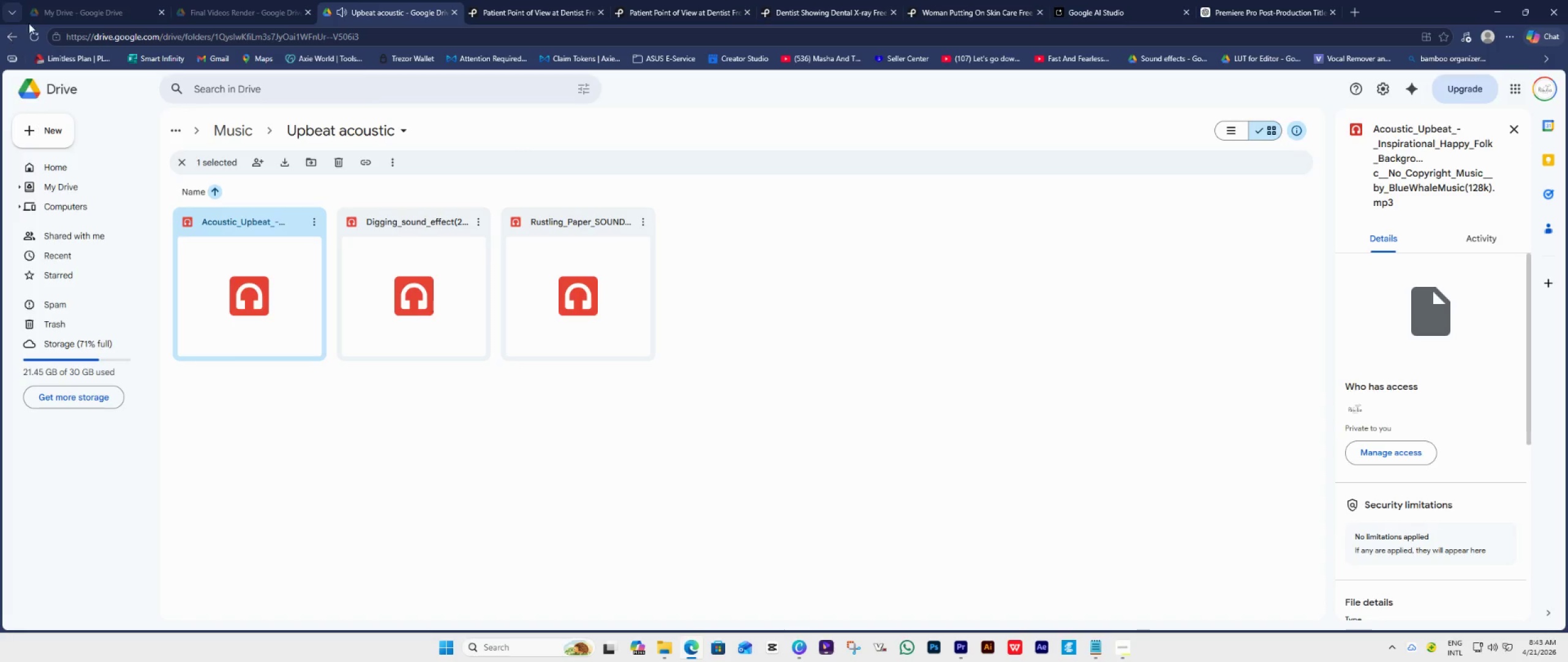 
left_click([13, 35])
 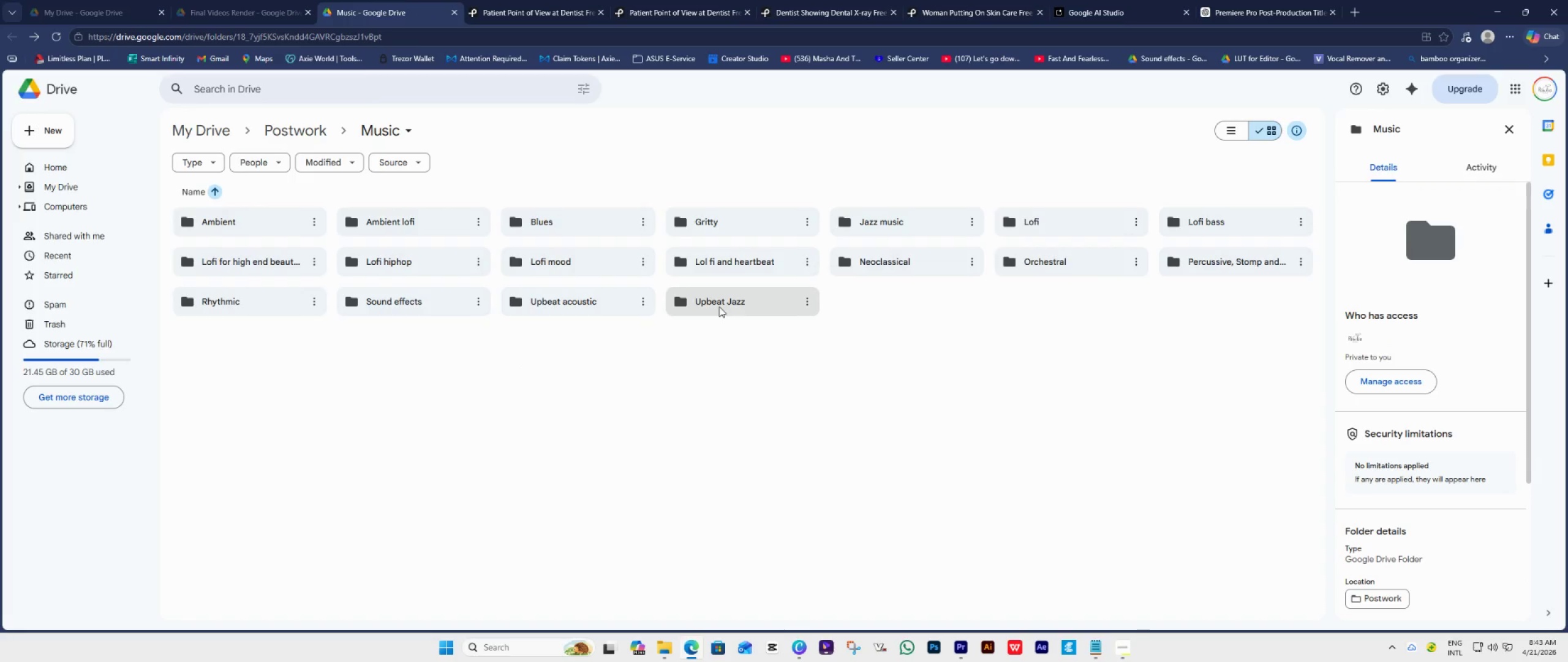 
wait(5.95)
 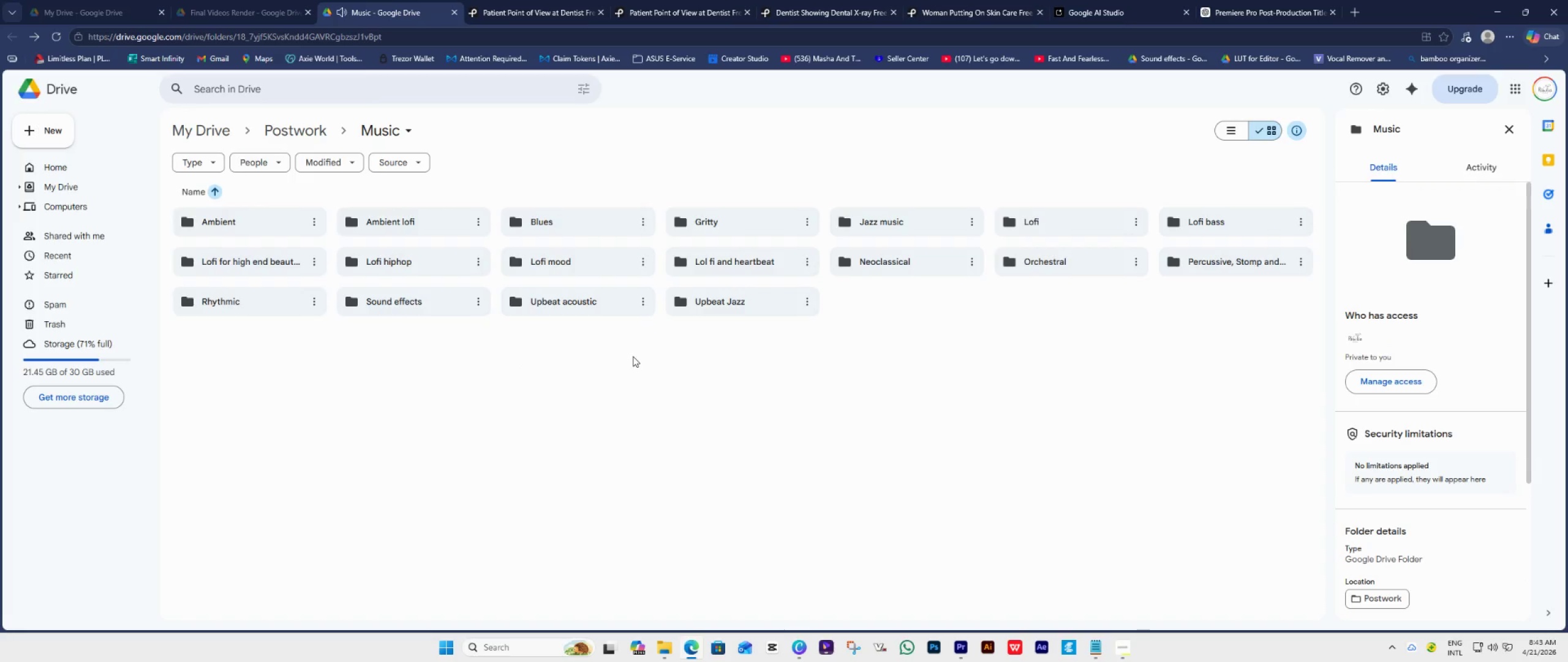 
double_click([723, 303])
 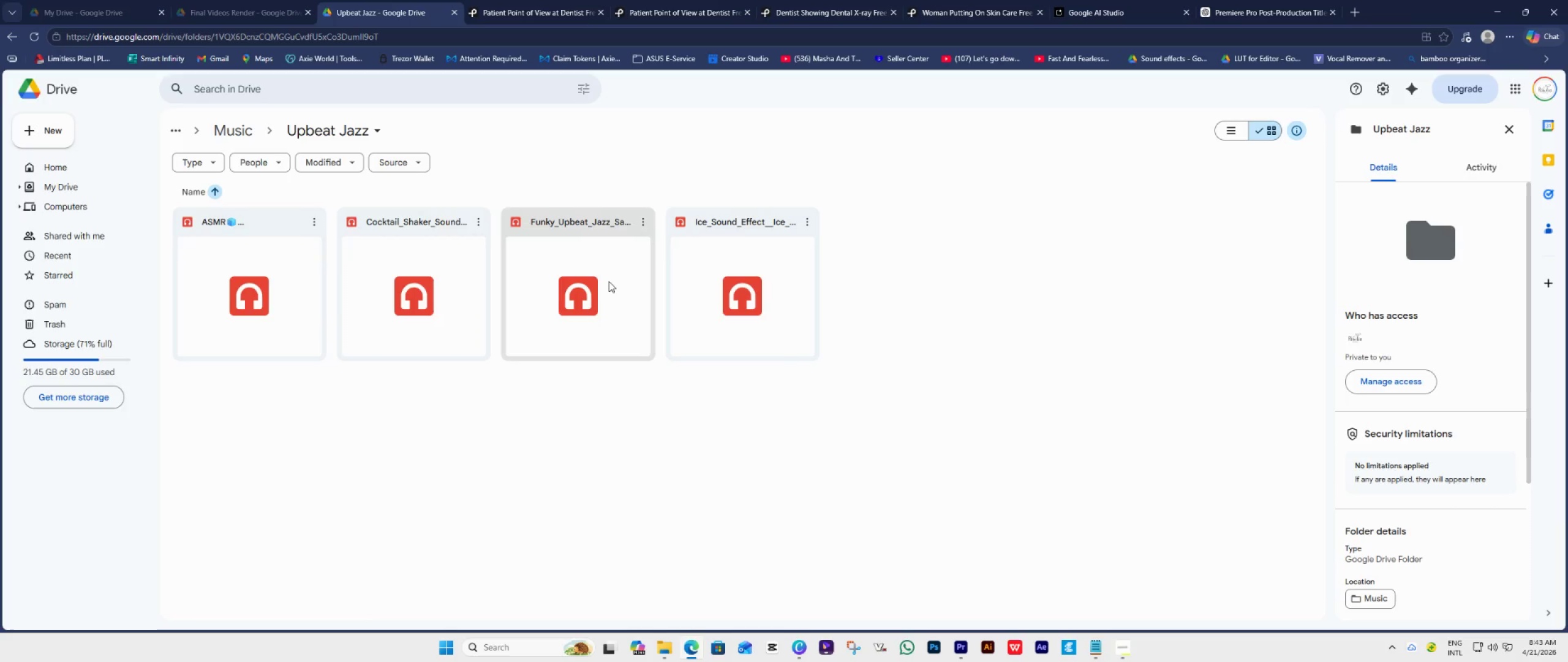 
double_click([609, 281])
 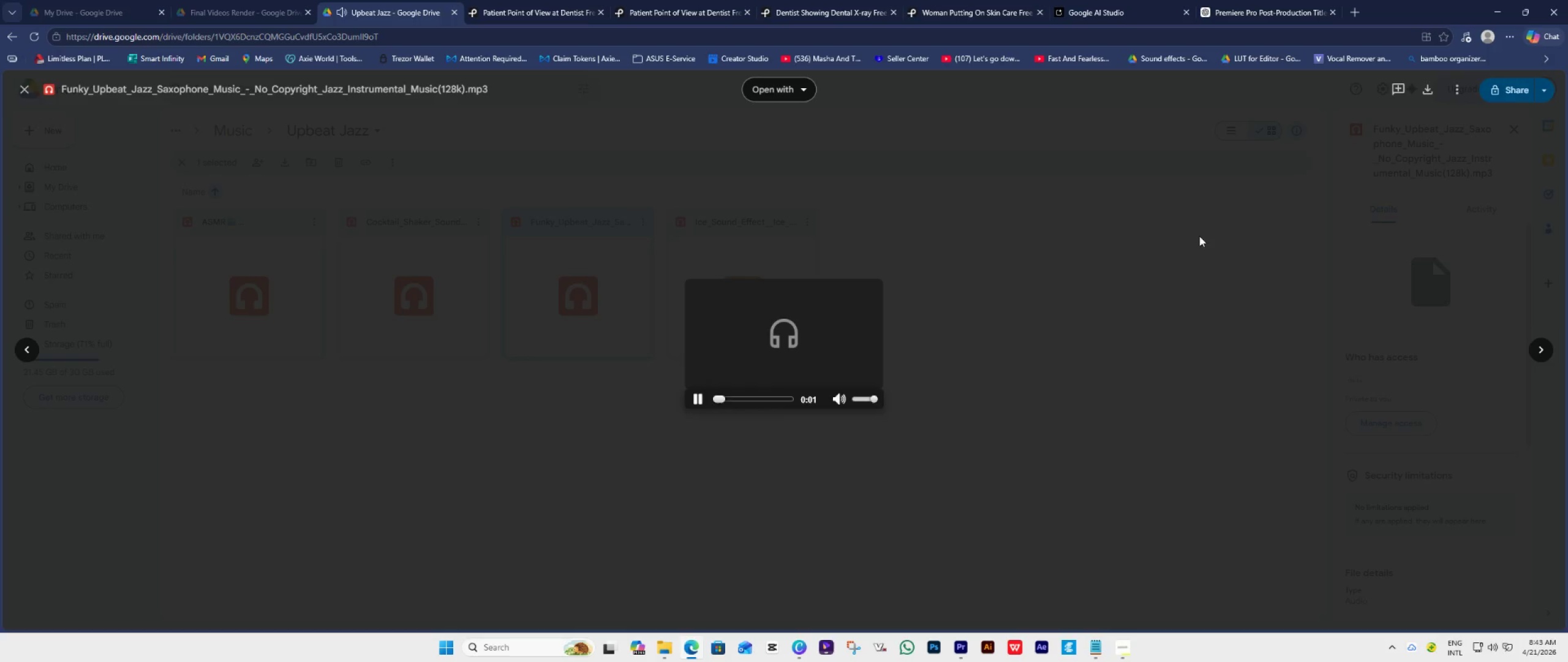 
left_click([1425, 86])
 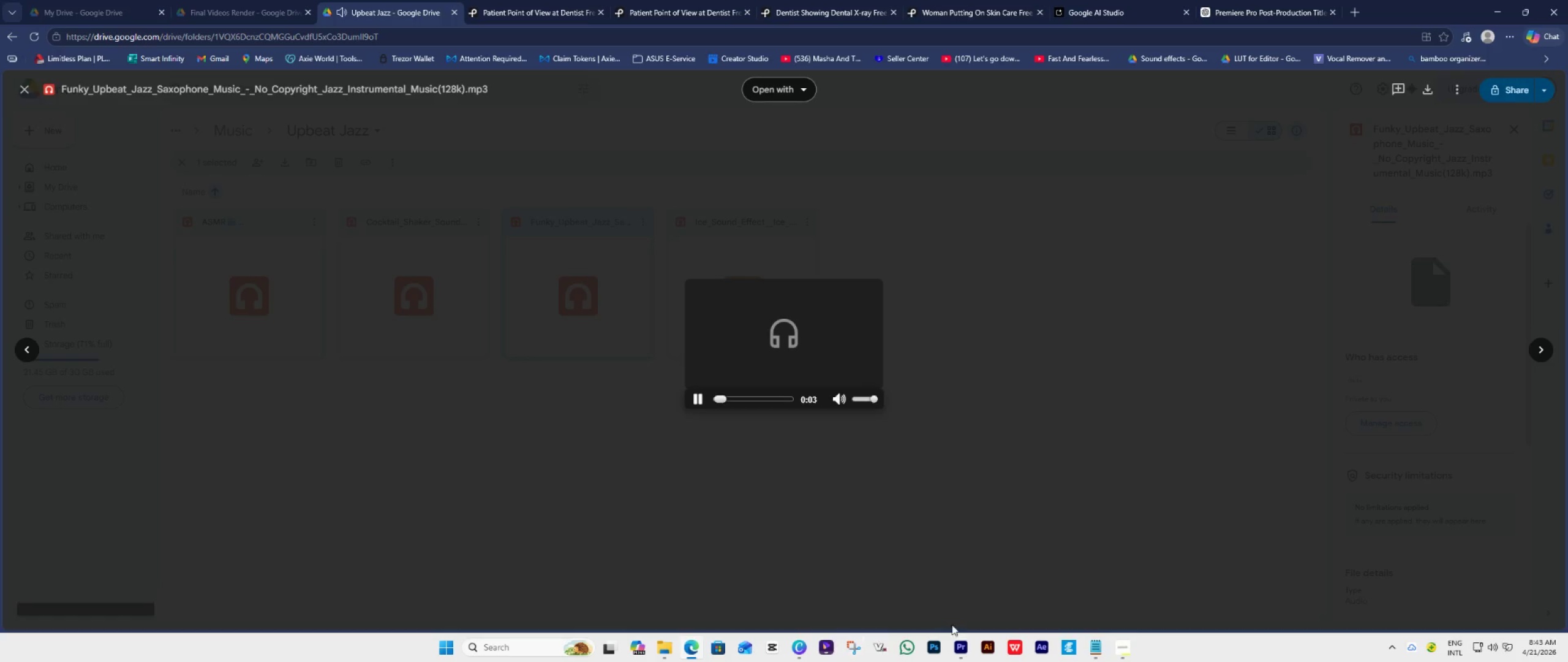 
left_click([963, 652])
 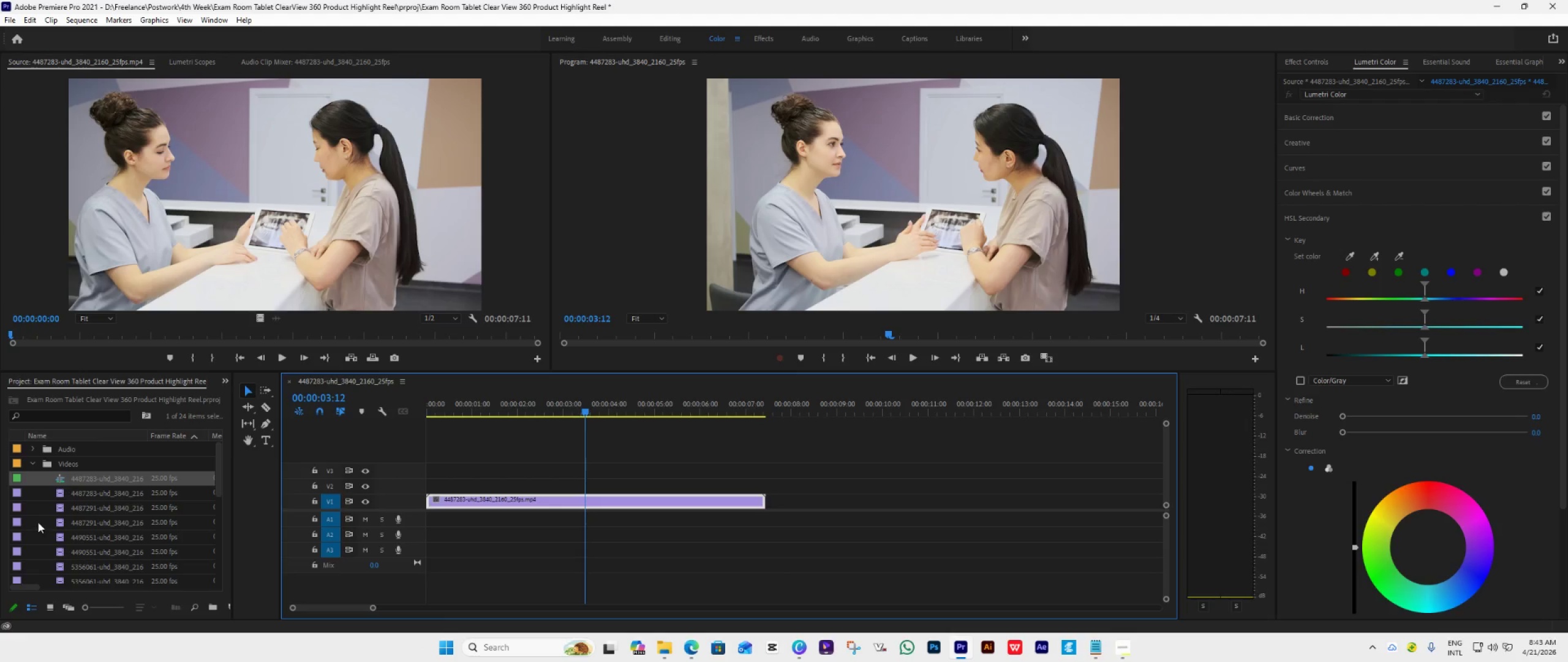 
double_click([36, 522])
 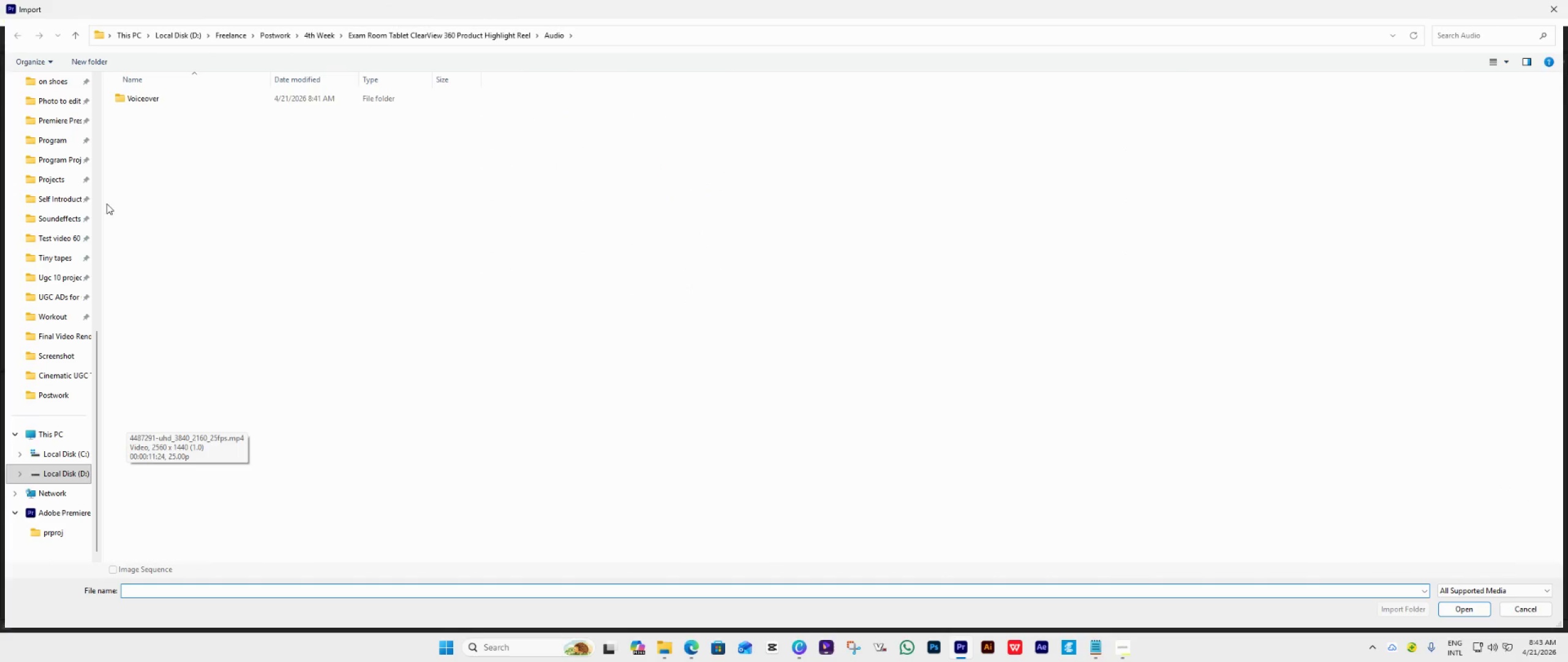 
left_click([48, 181])
 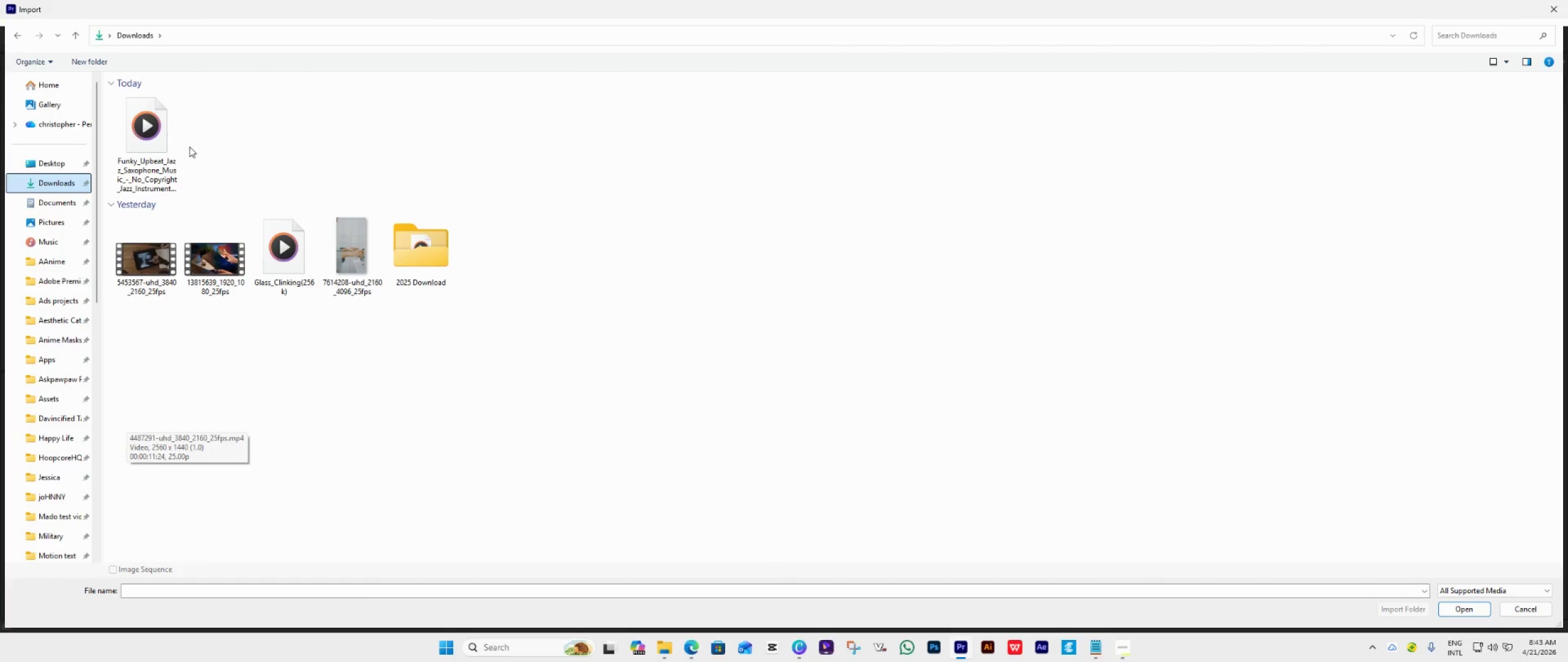 
scroll: coordinate [42, 205], scroll_direction: up, amount: 14.0
 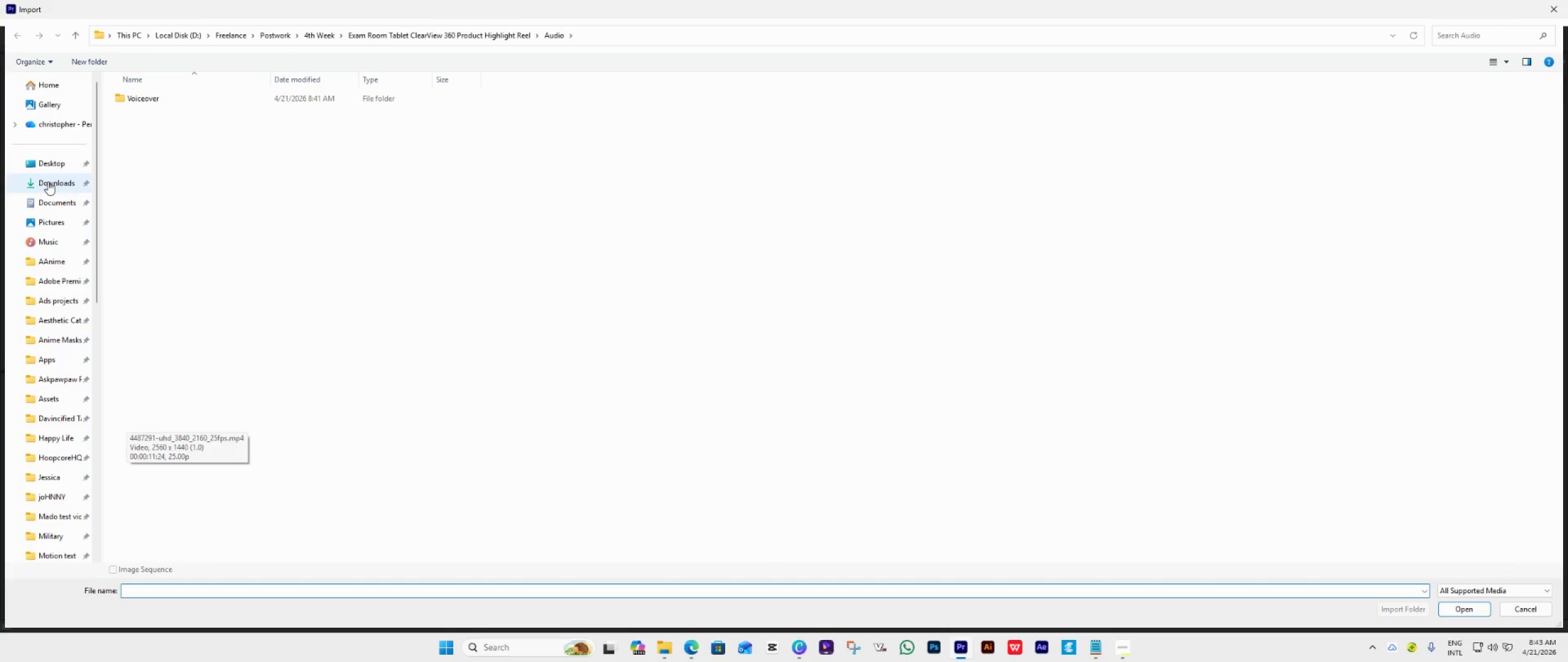 
left_click([149, 127])
 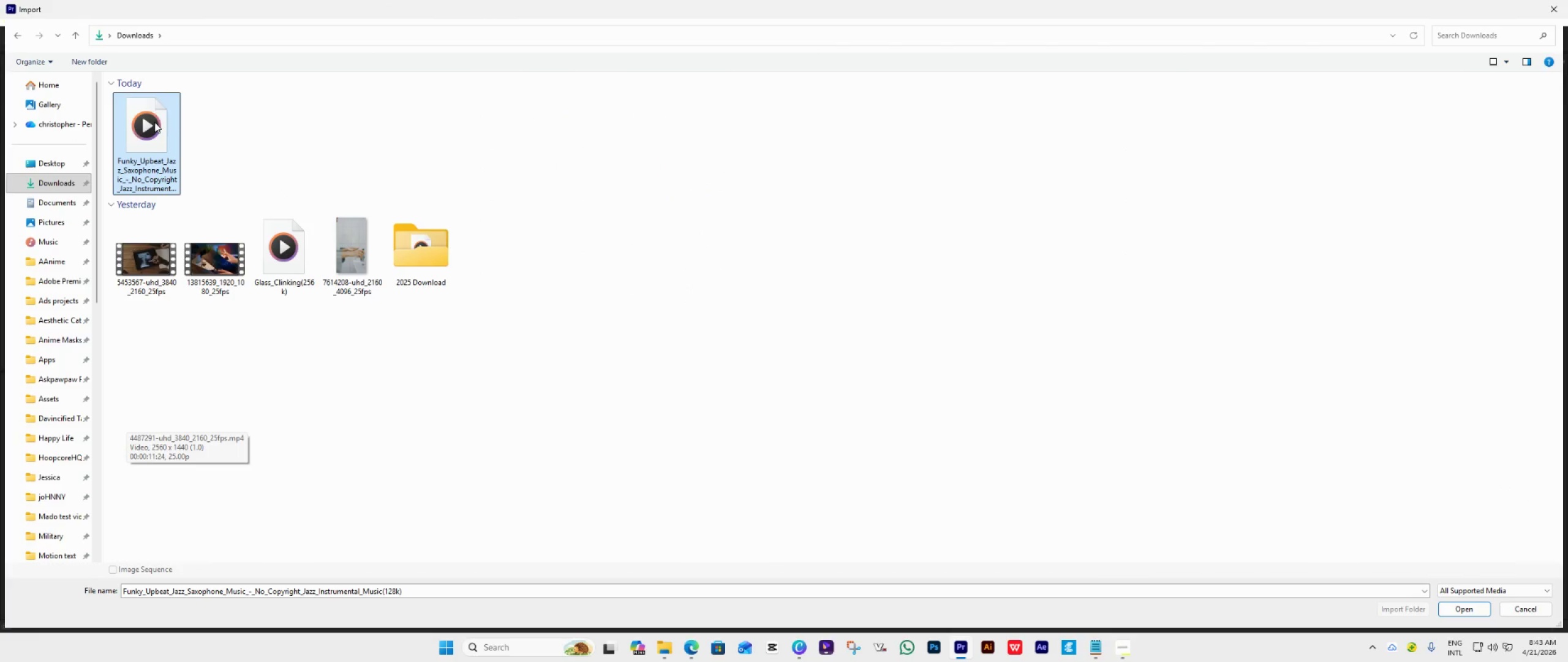 
key(Control+X)
 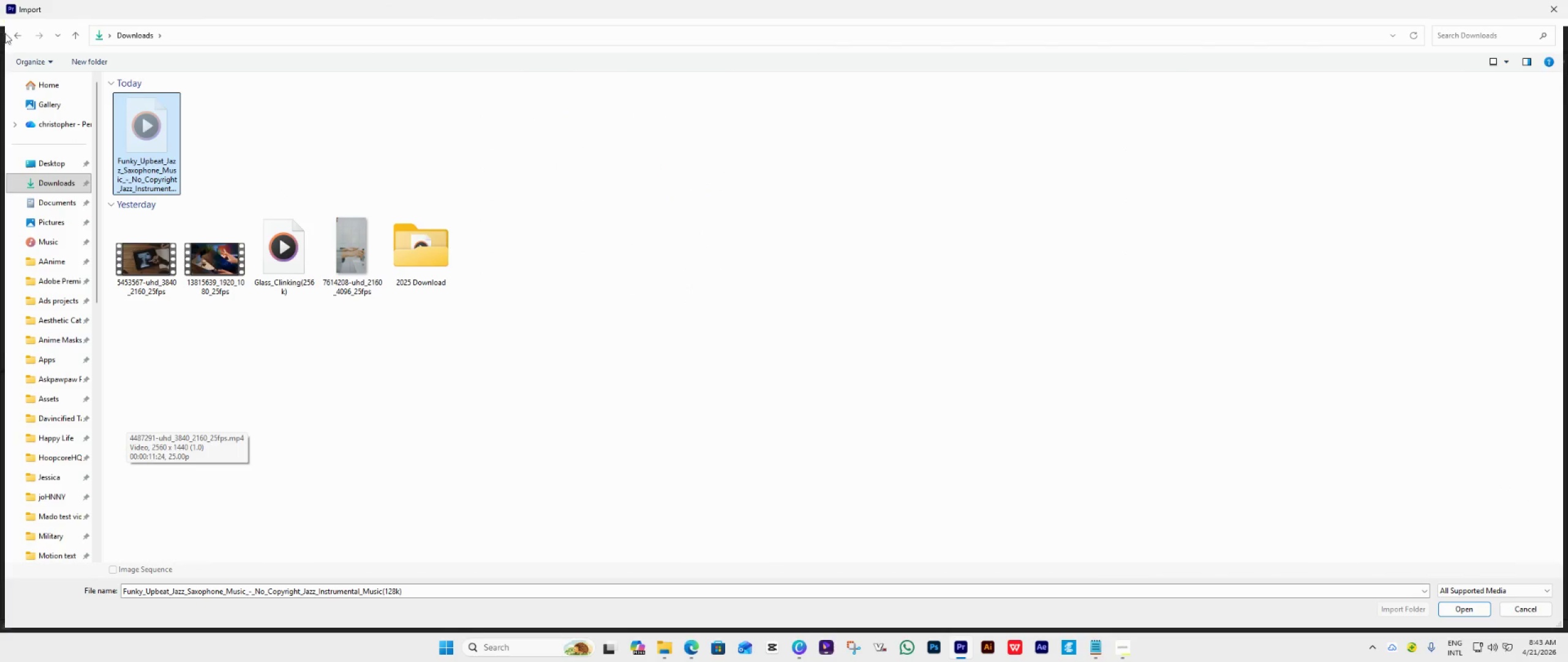 
left_click([13, 38])
 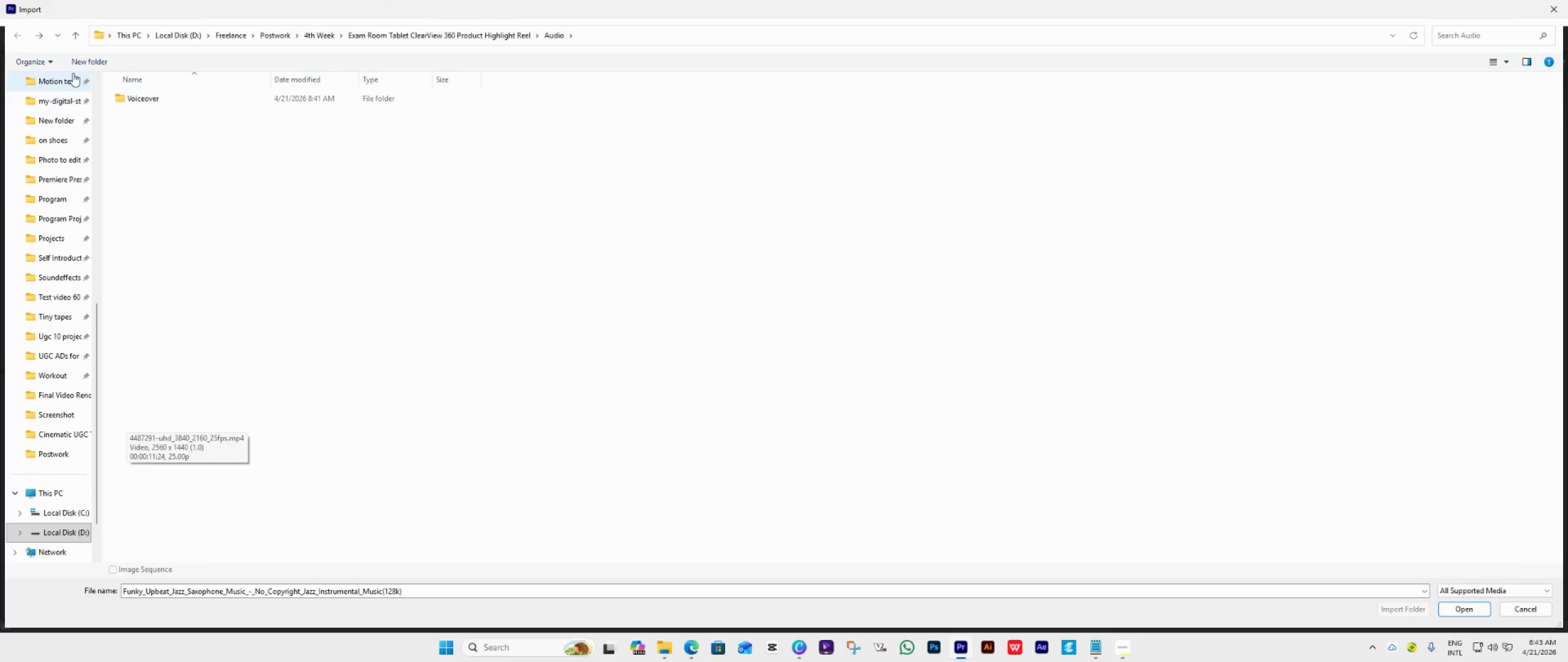 
left_click([78, 67])
 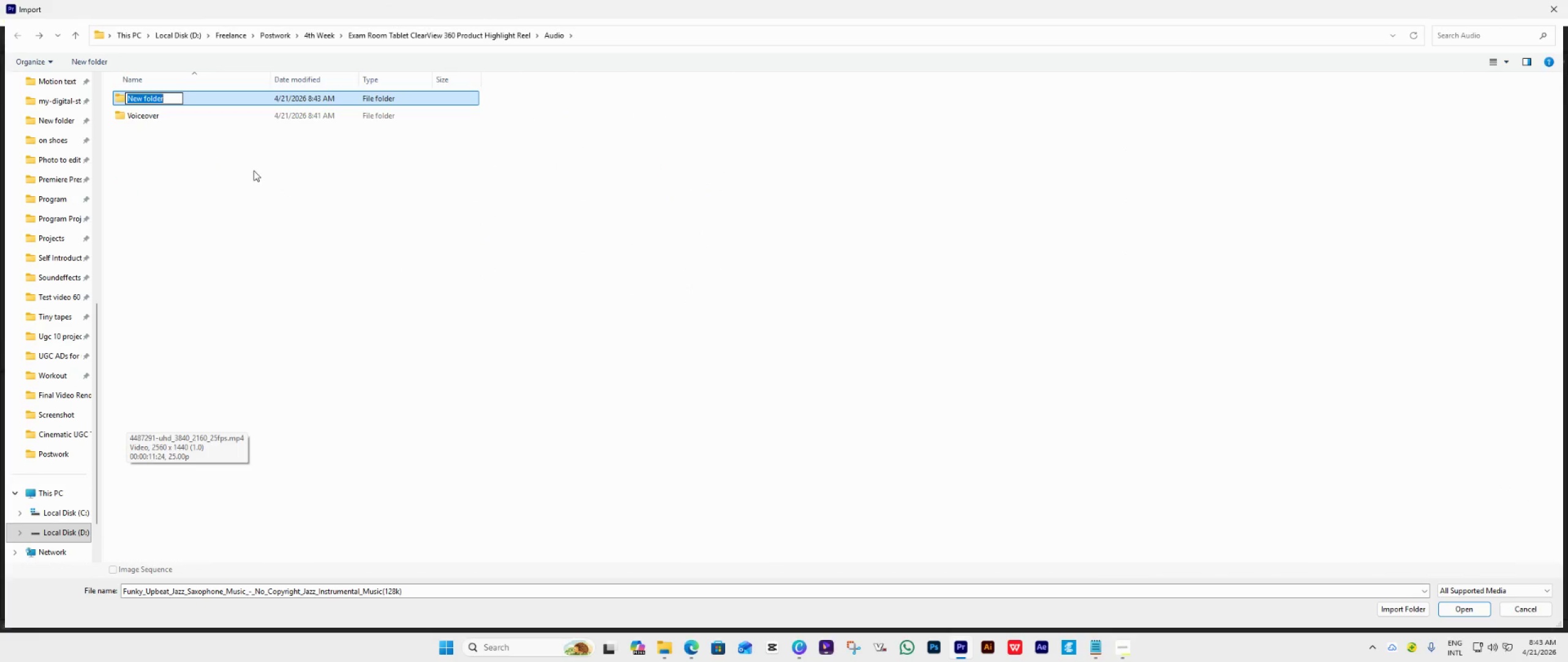 
type(Muci)
key(Backspace)
key(Backspace)
type(cis)
 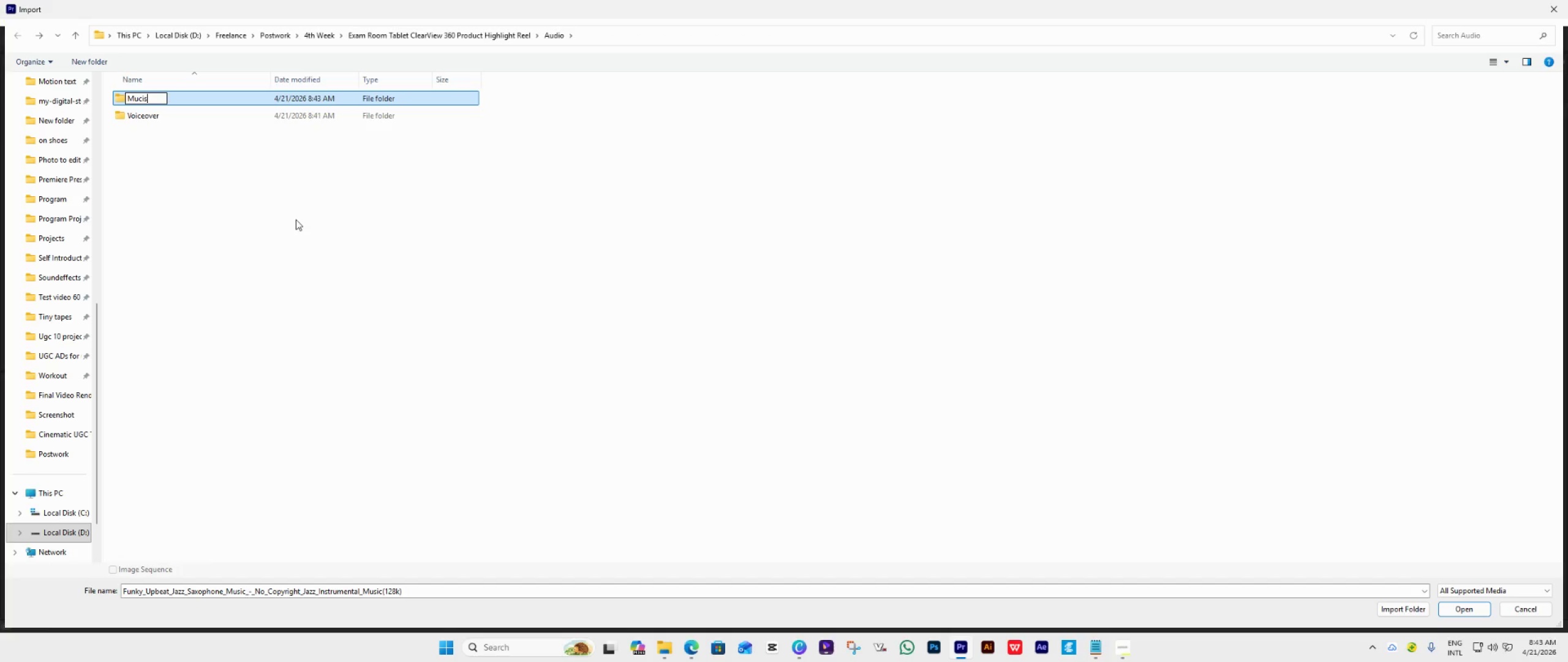 
left_click([293, 220])
 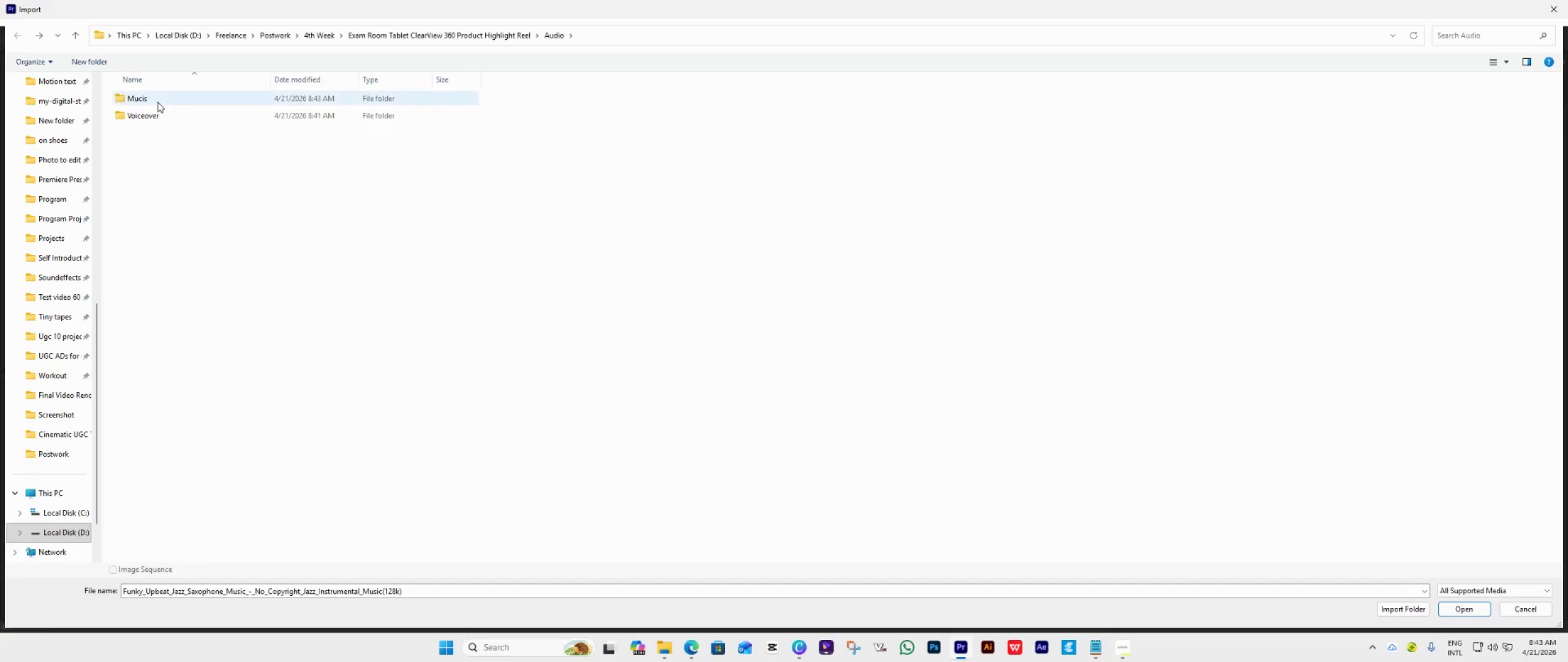 
double_click([157, 102])
 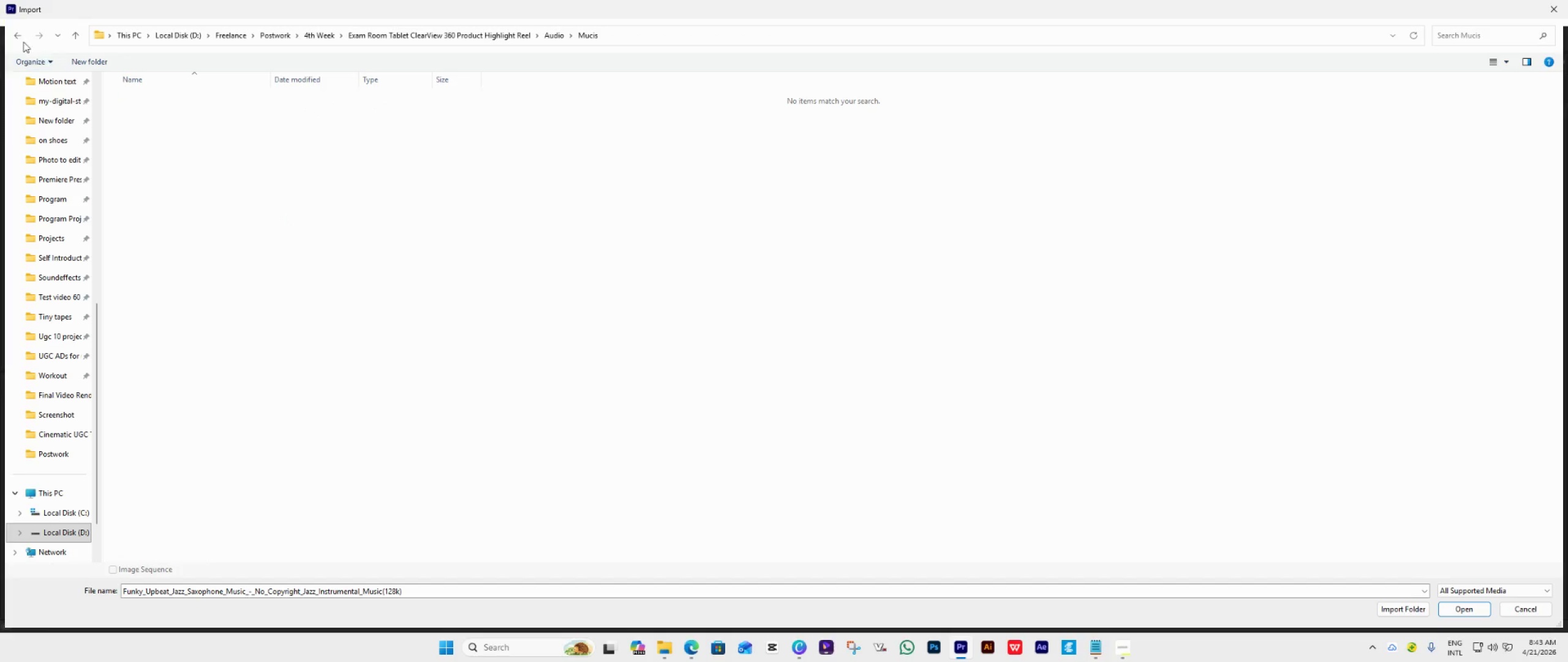 
left_click([18, 37])
 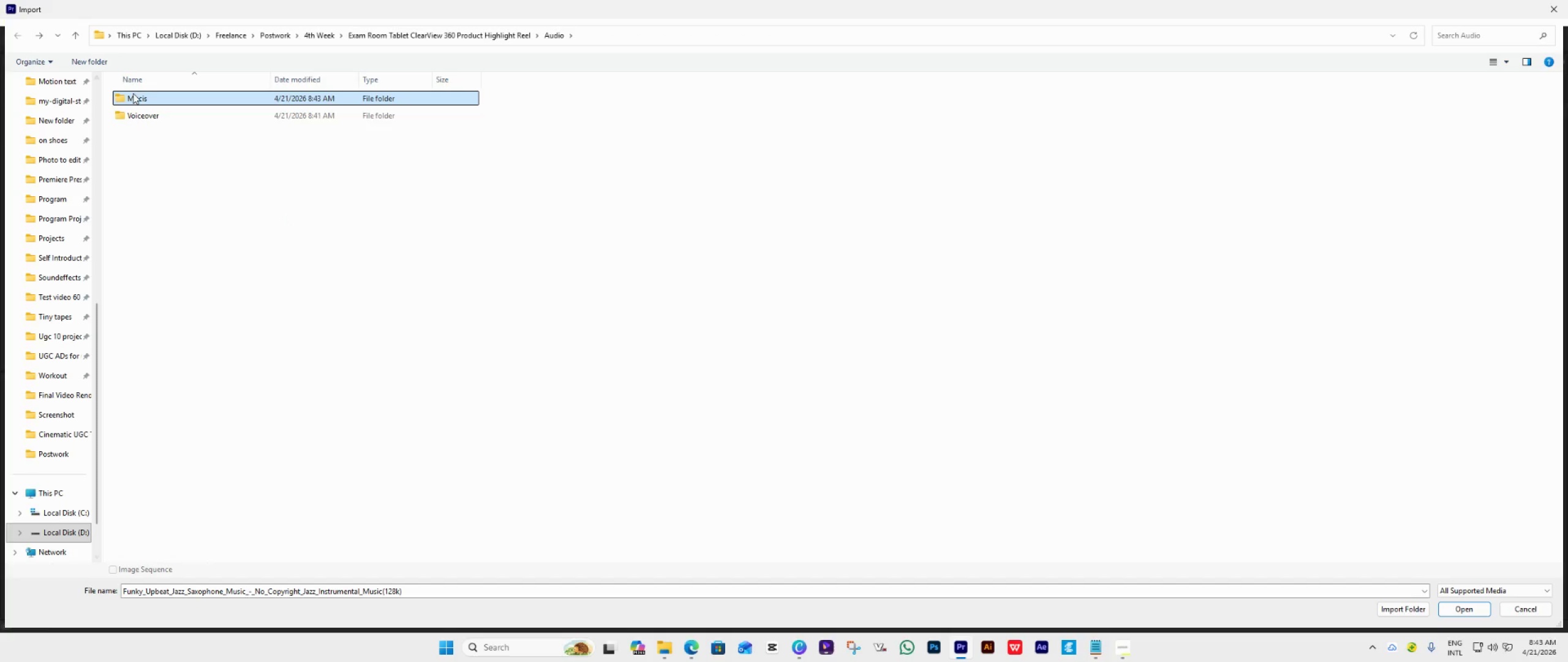 
right_click([137, 94])
 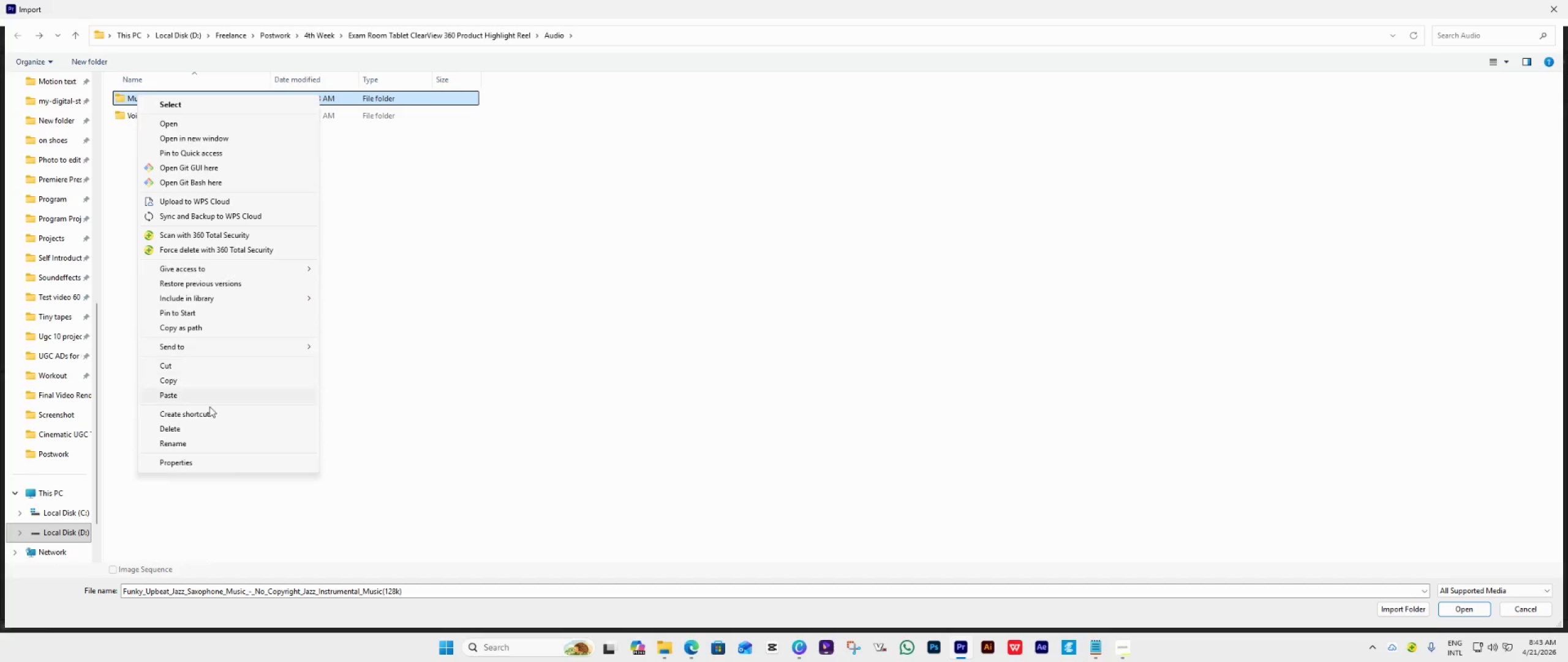 
left_click([211, 446])
 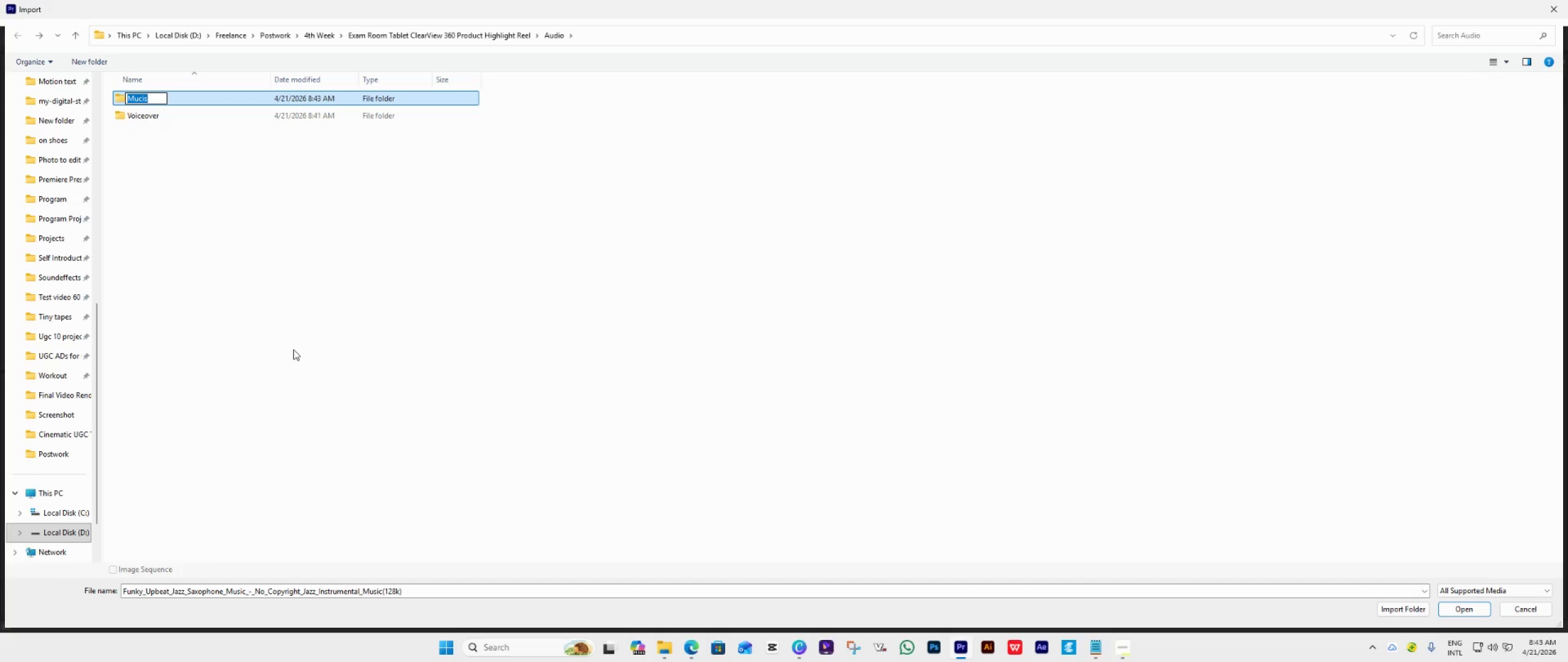 
type(Music)
 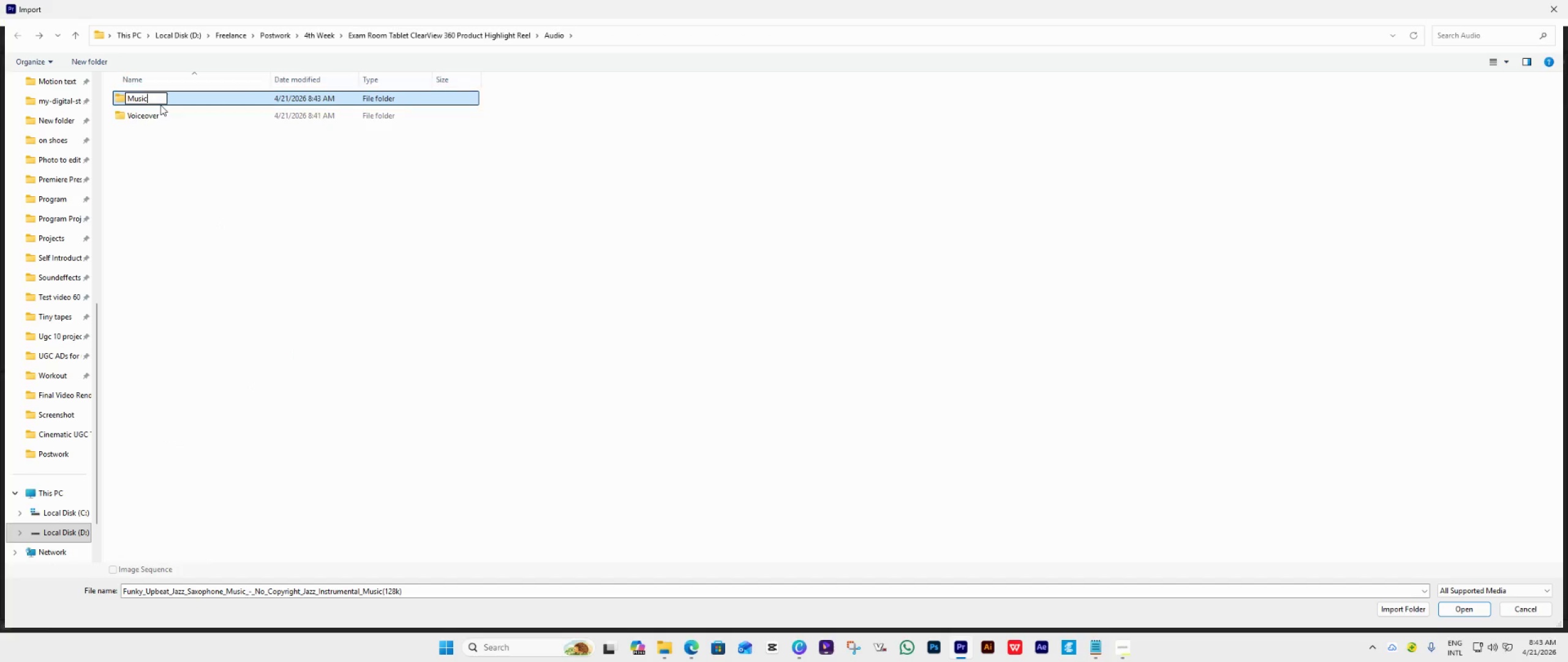 
double_click([164, 100])
 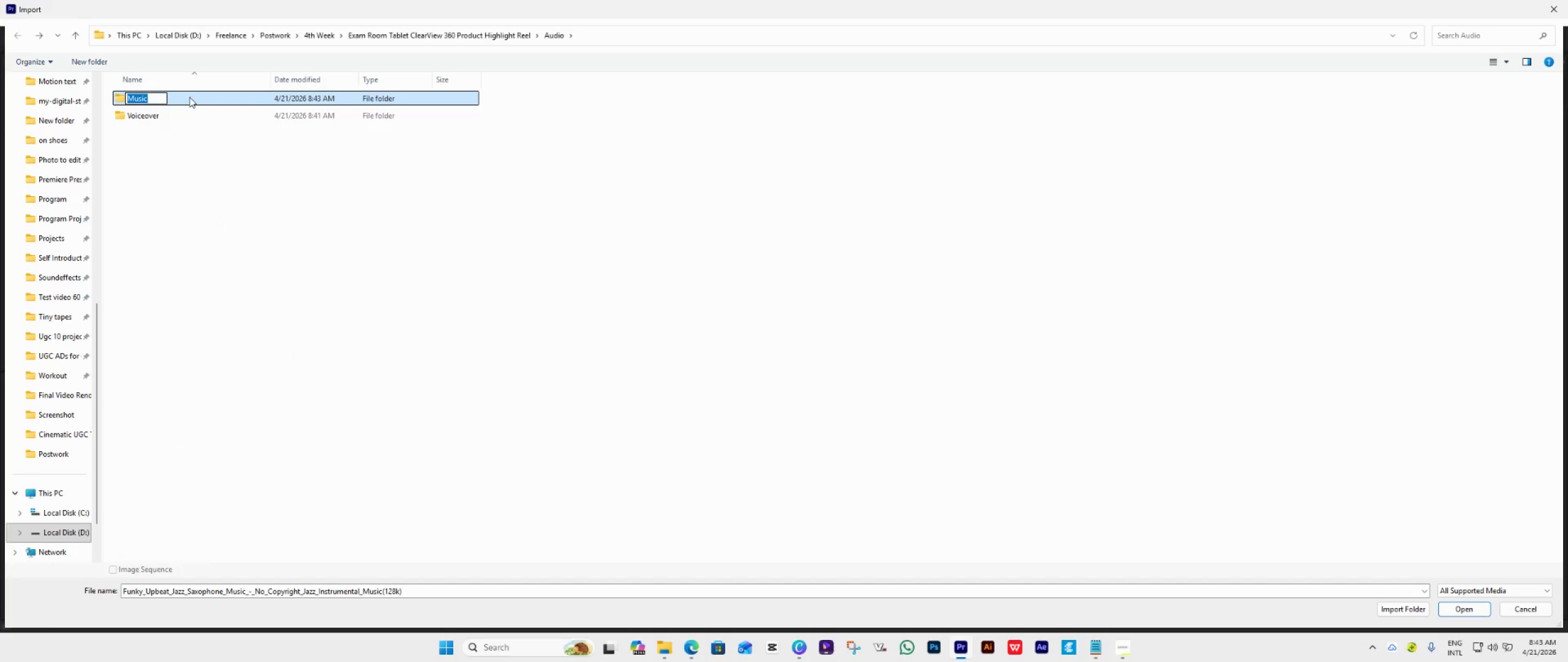 
double_click([189, 97])
 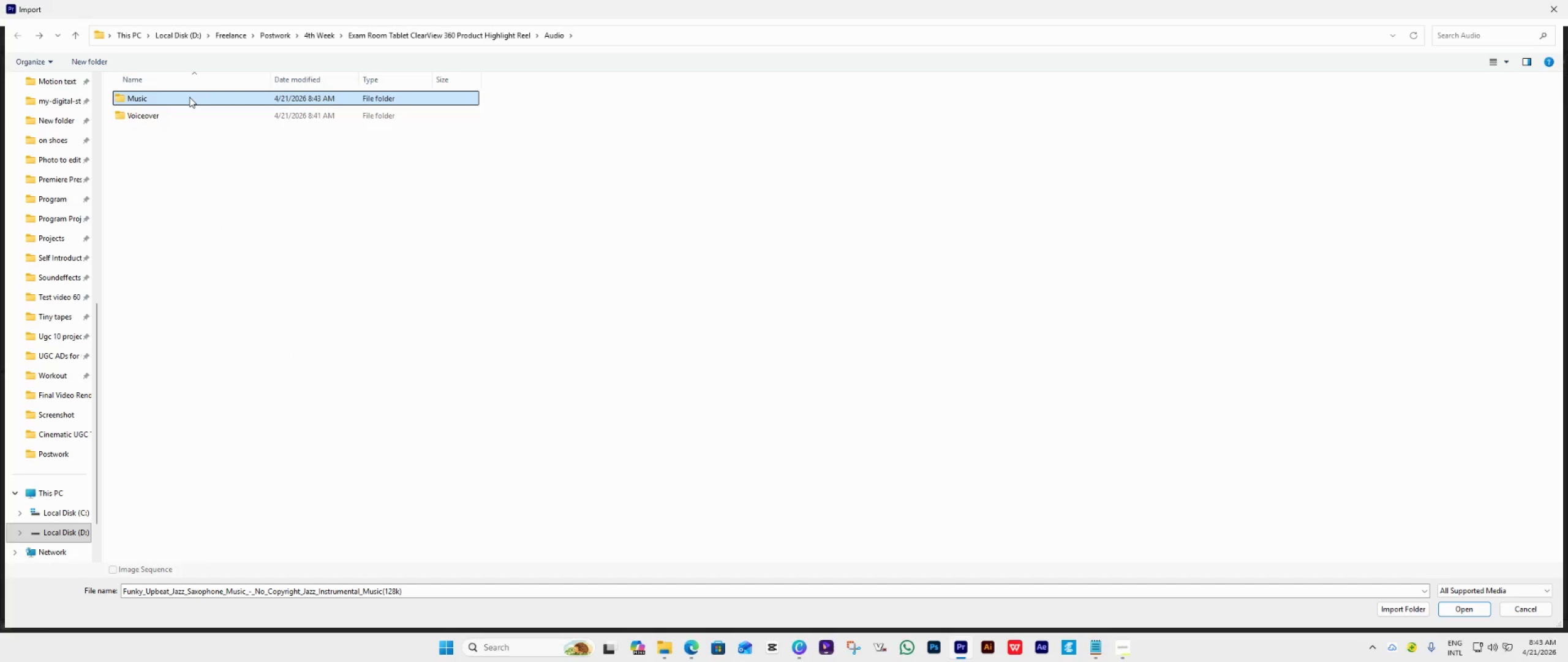 
triple_click([189, 97])
 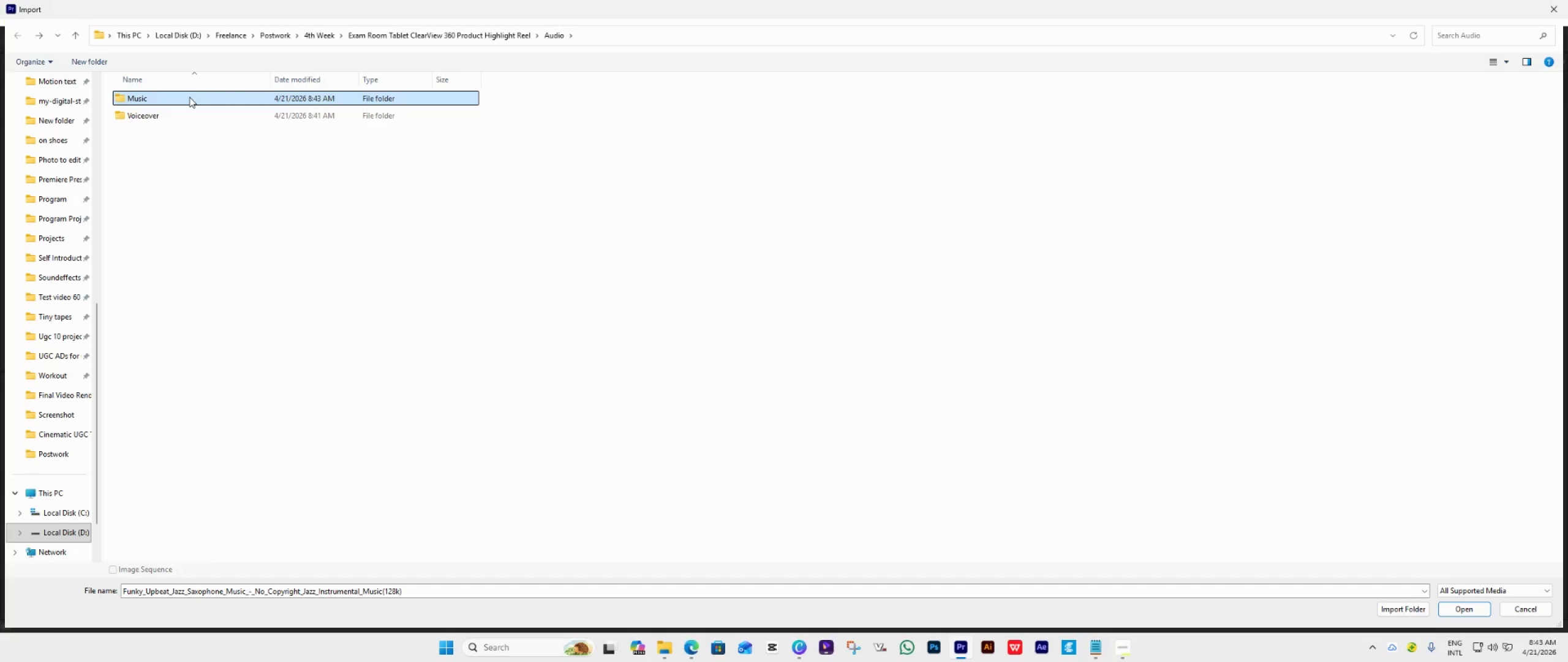 
triple_click([189, 97])
 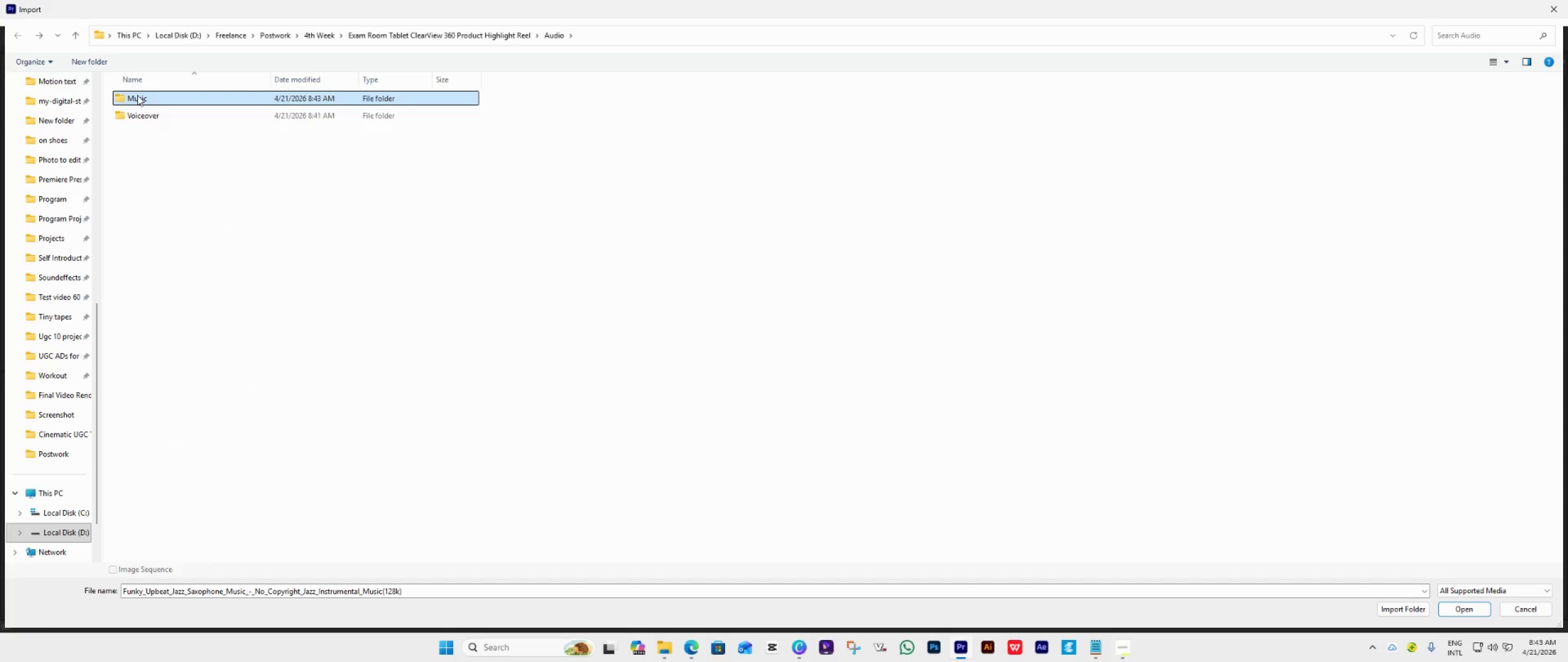 
double_click([137, 95])
 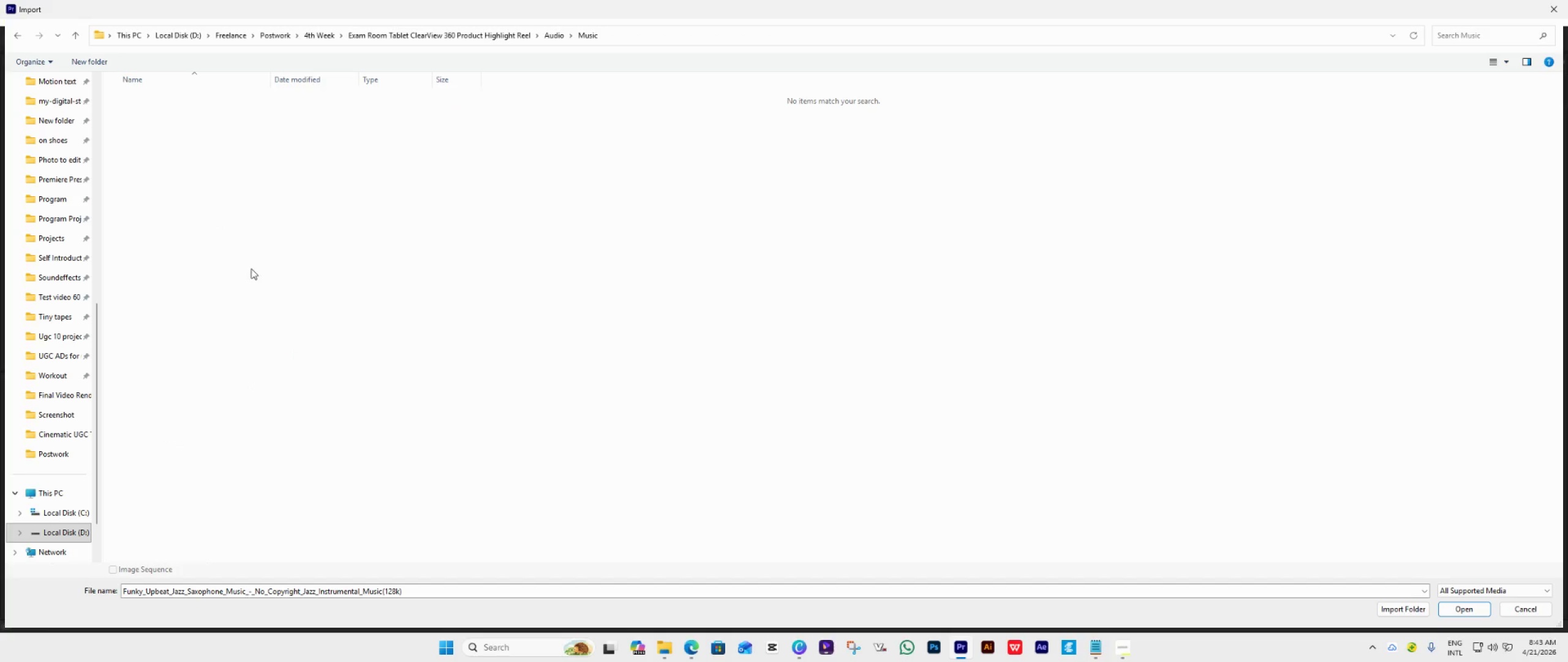 
left_click([317, 297])
 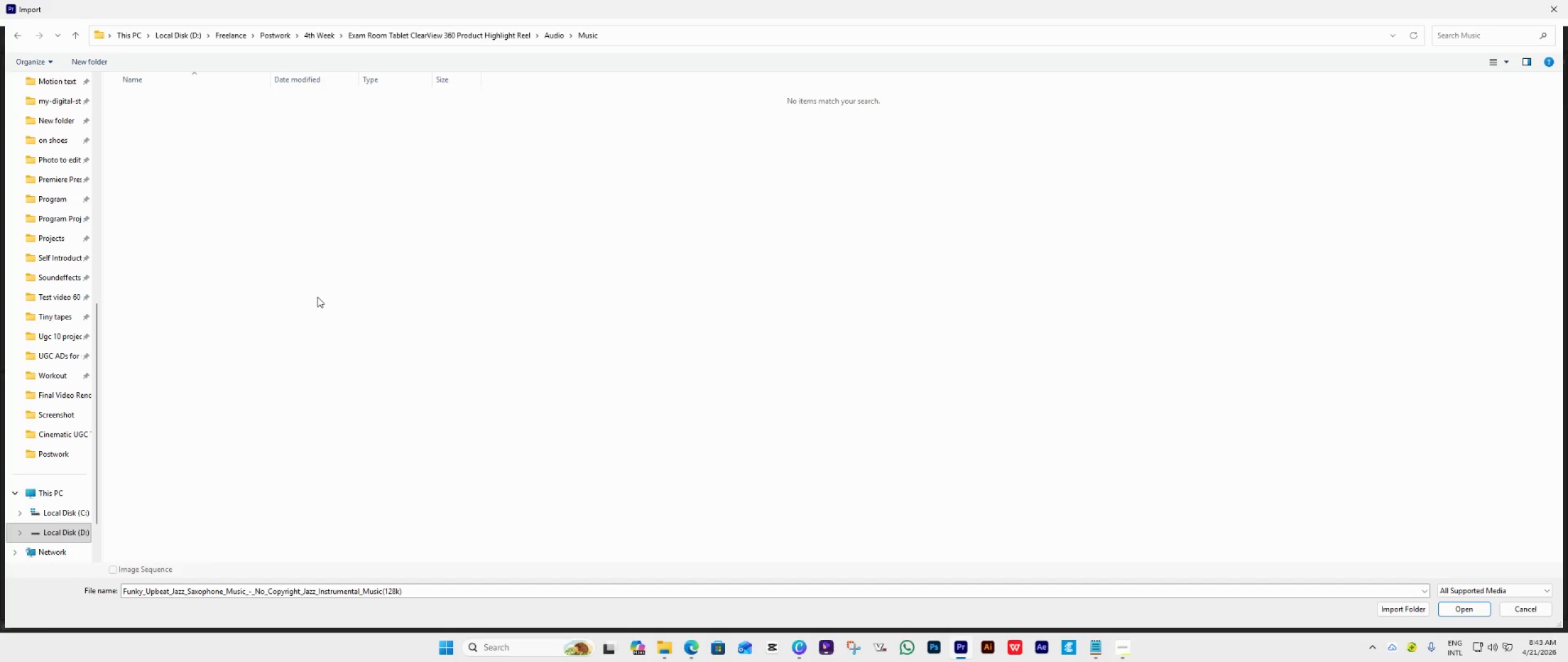 
key(Control+V)
 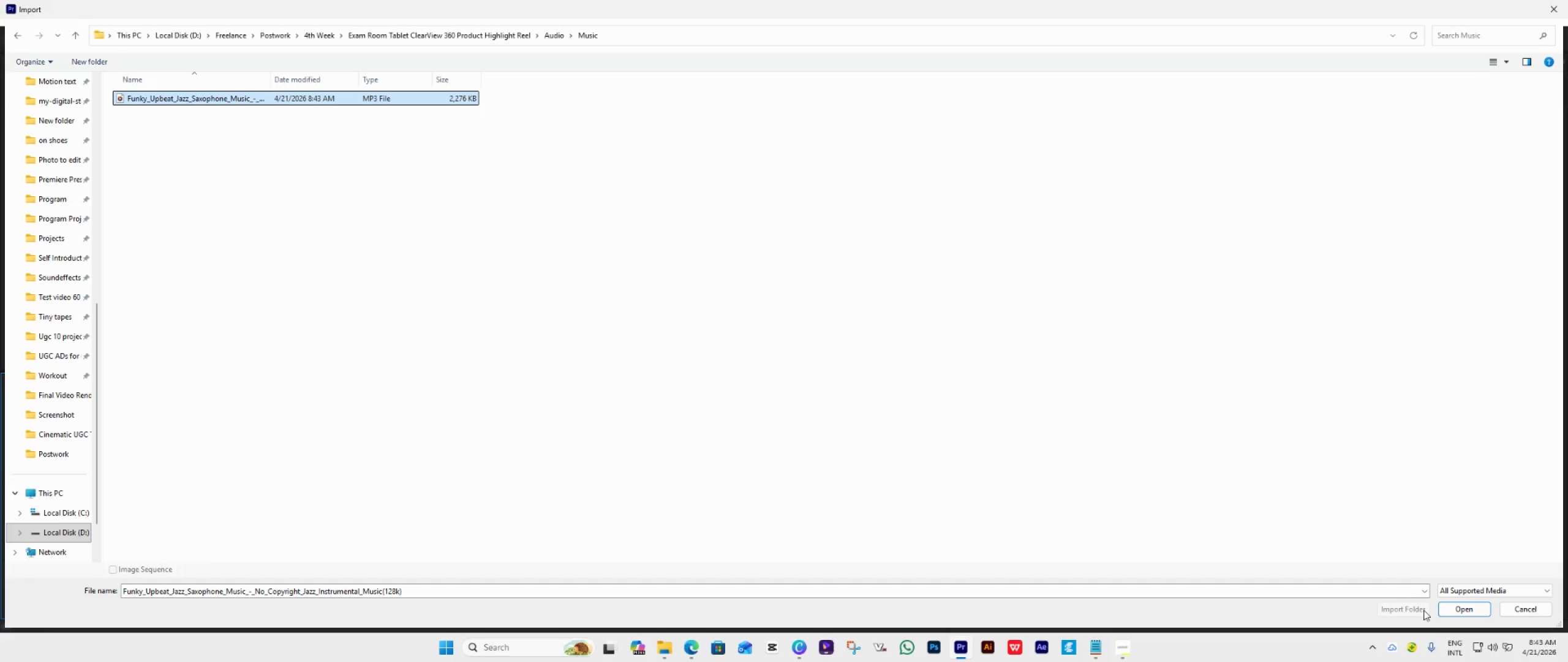 
left_click([1459, 603])
 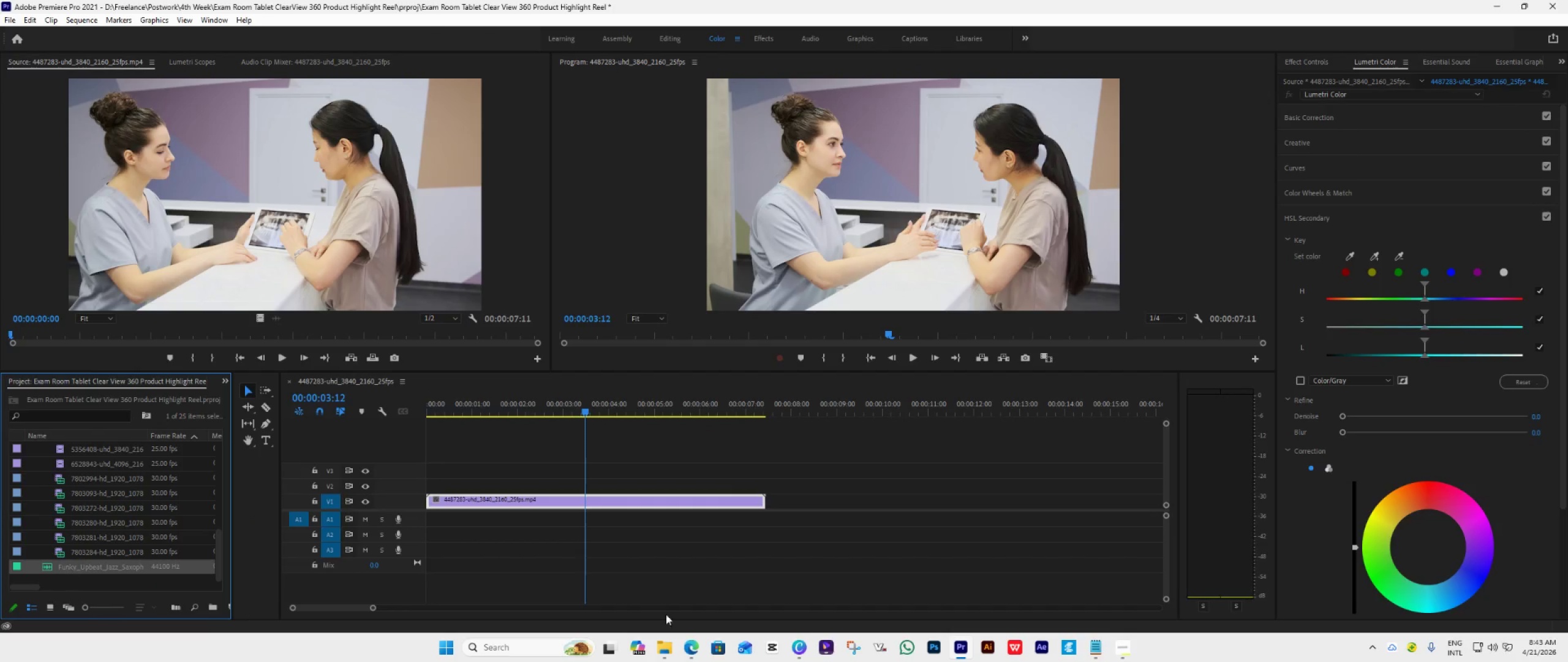 
left_click([691, 648])
 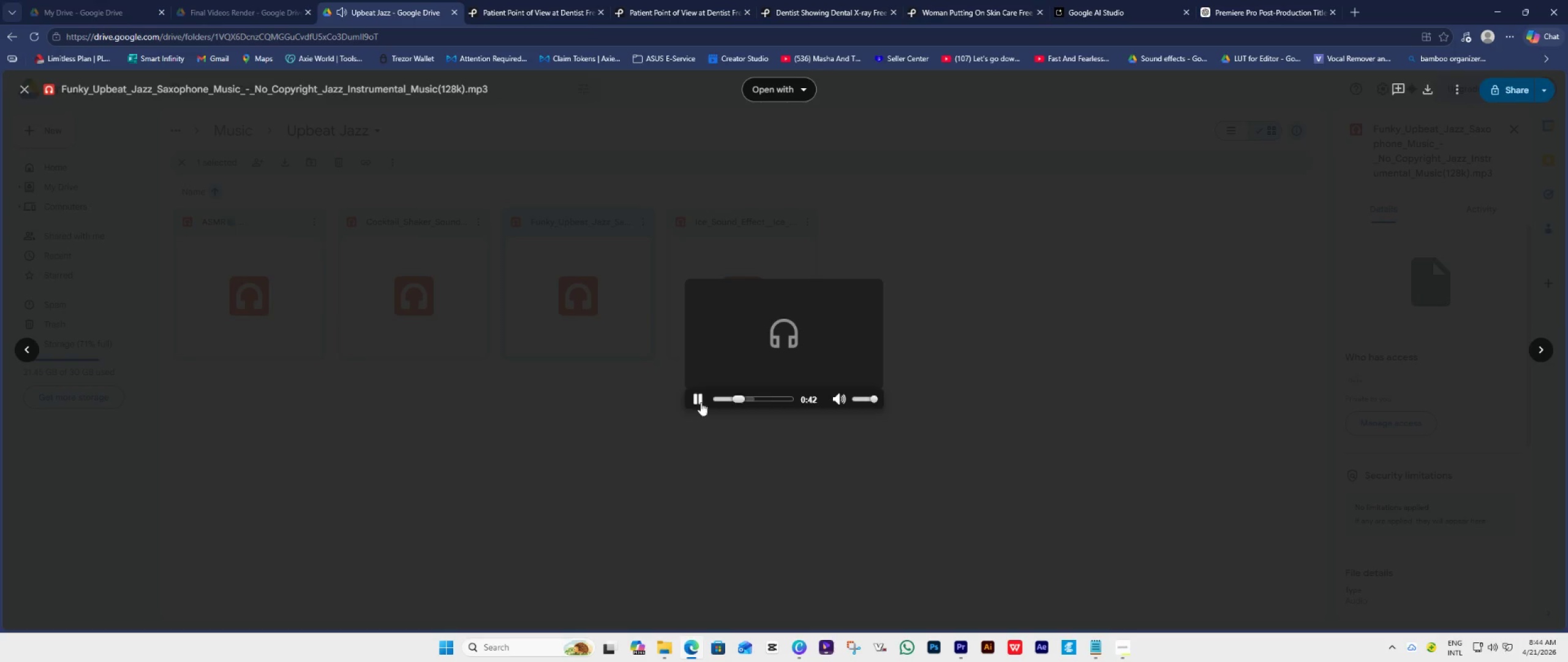 
left_click([695, 391])
 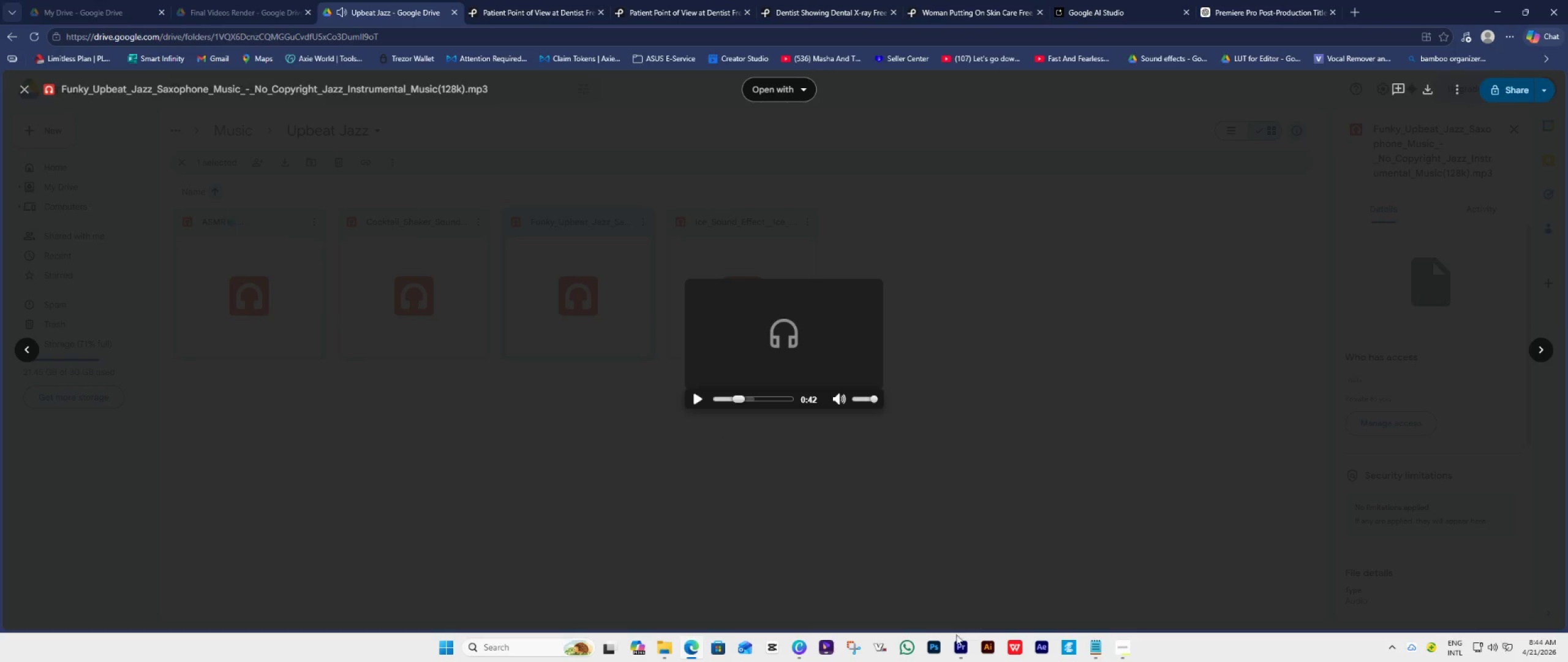 
left_click([957, 646])
 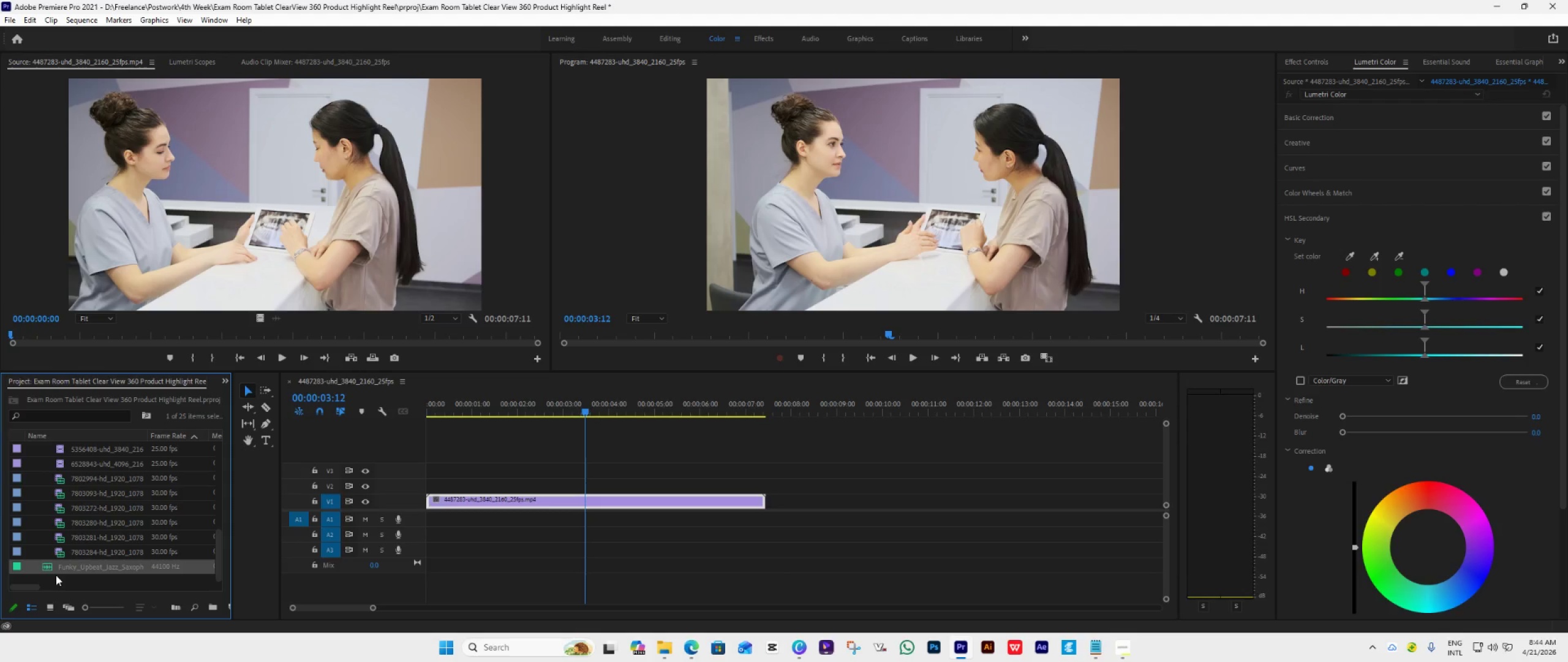 
left_click([62, 582])
 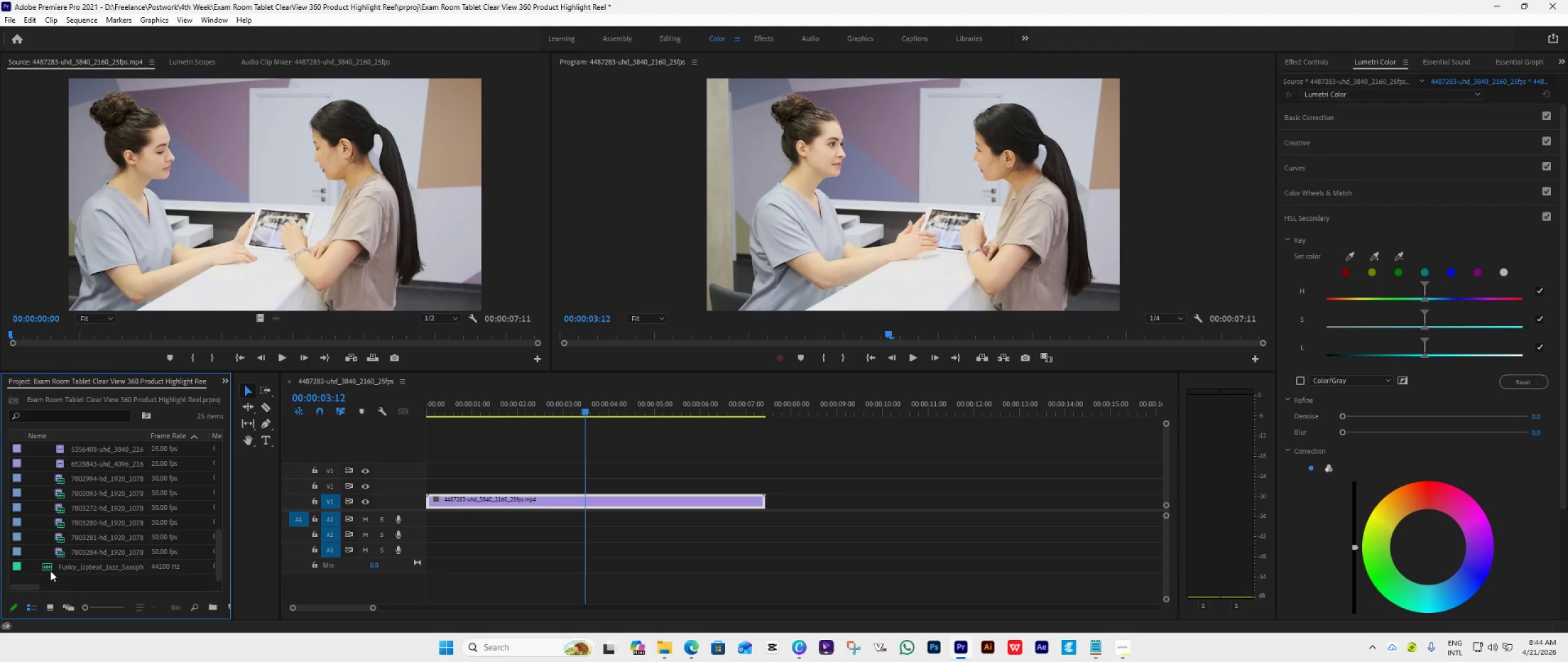 
left_click([48, 568])
 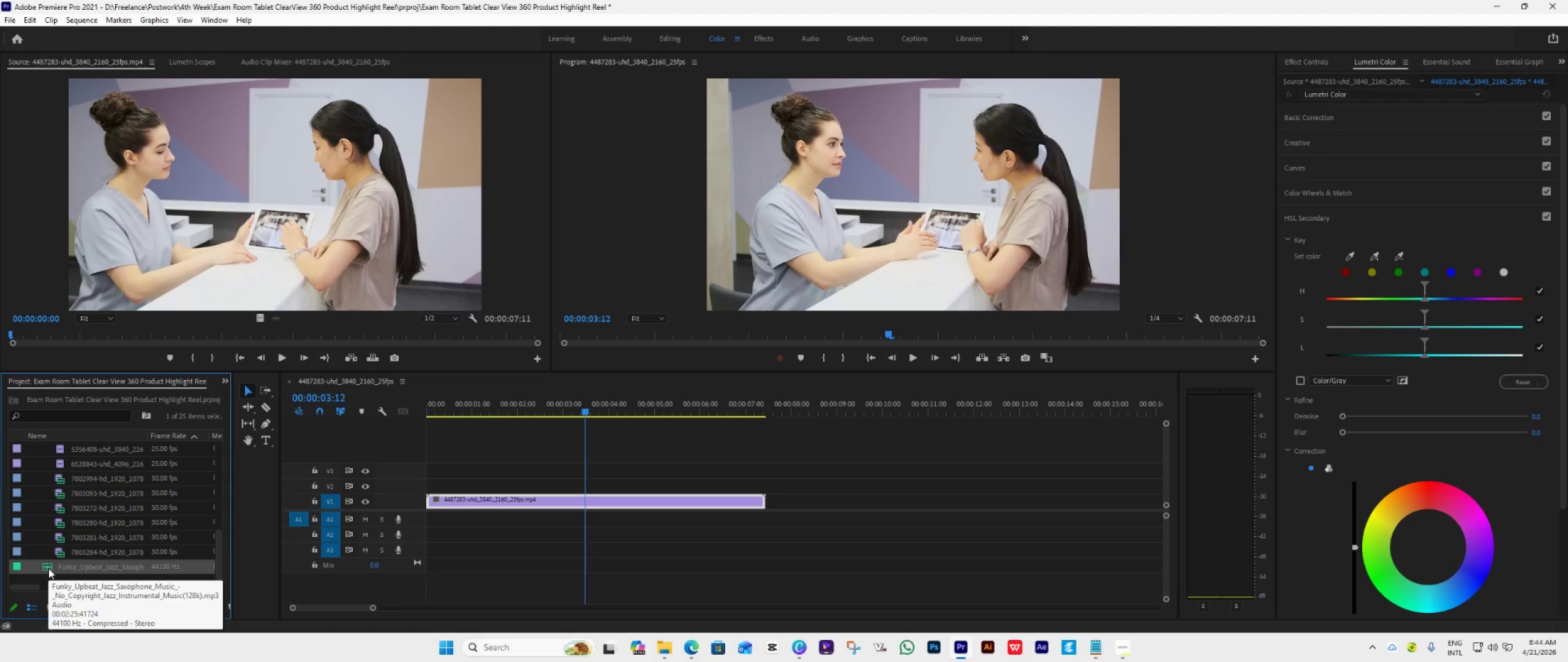 
key(Delete)
 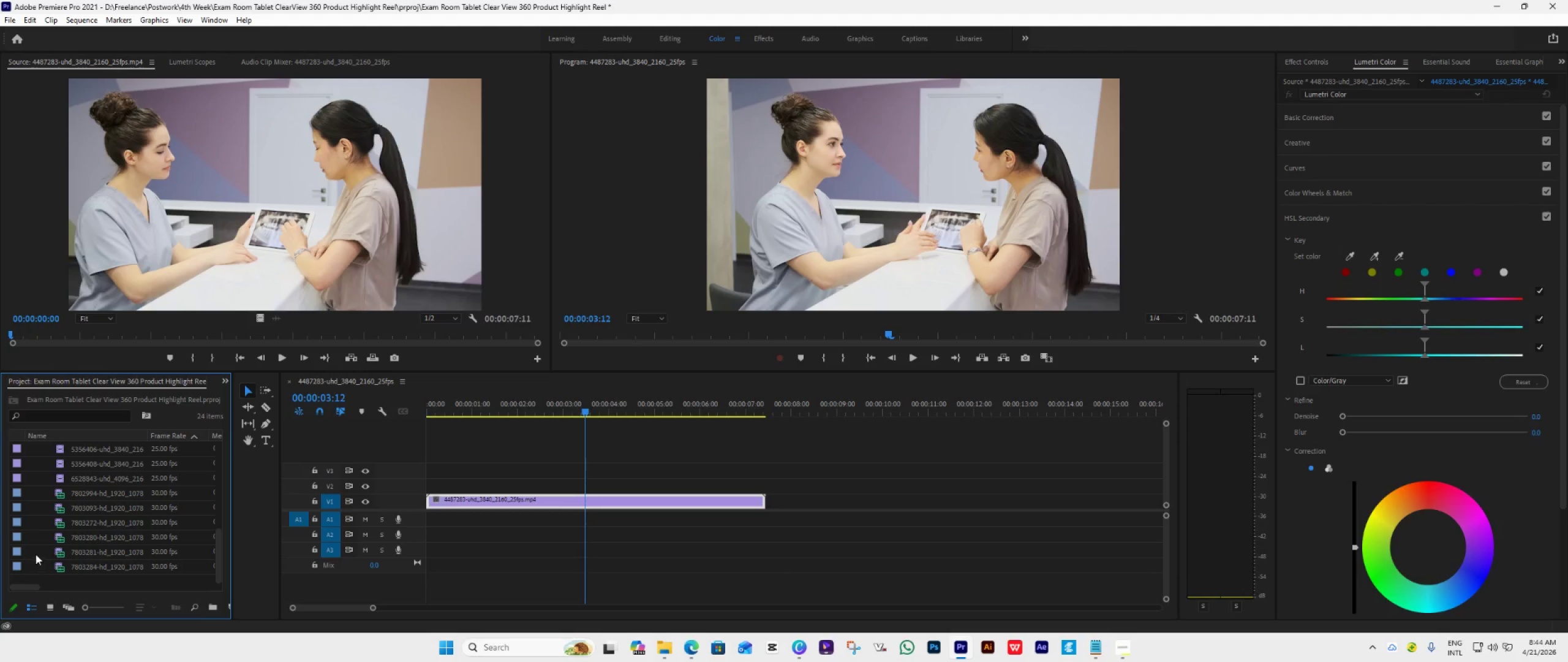 
double_click([36, 554])
 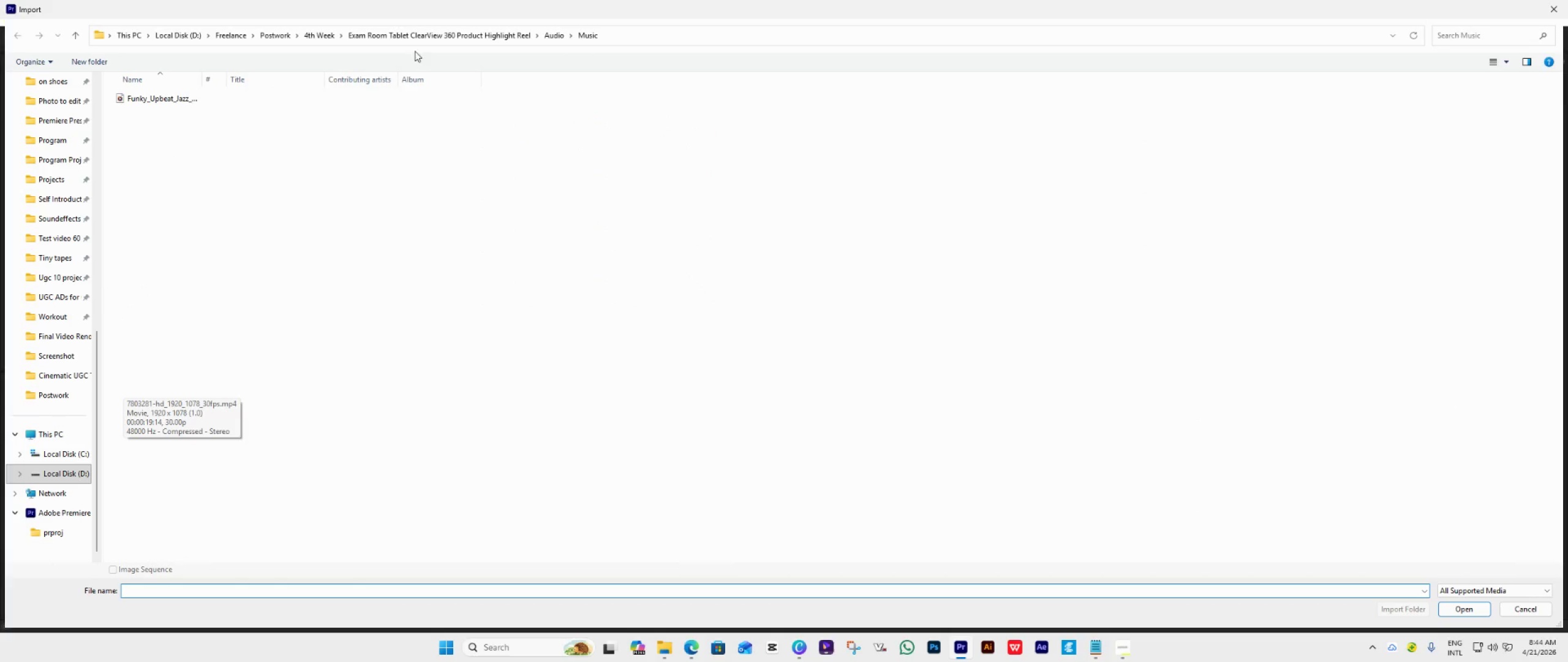 
left_click([435, 29])
 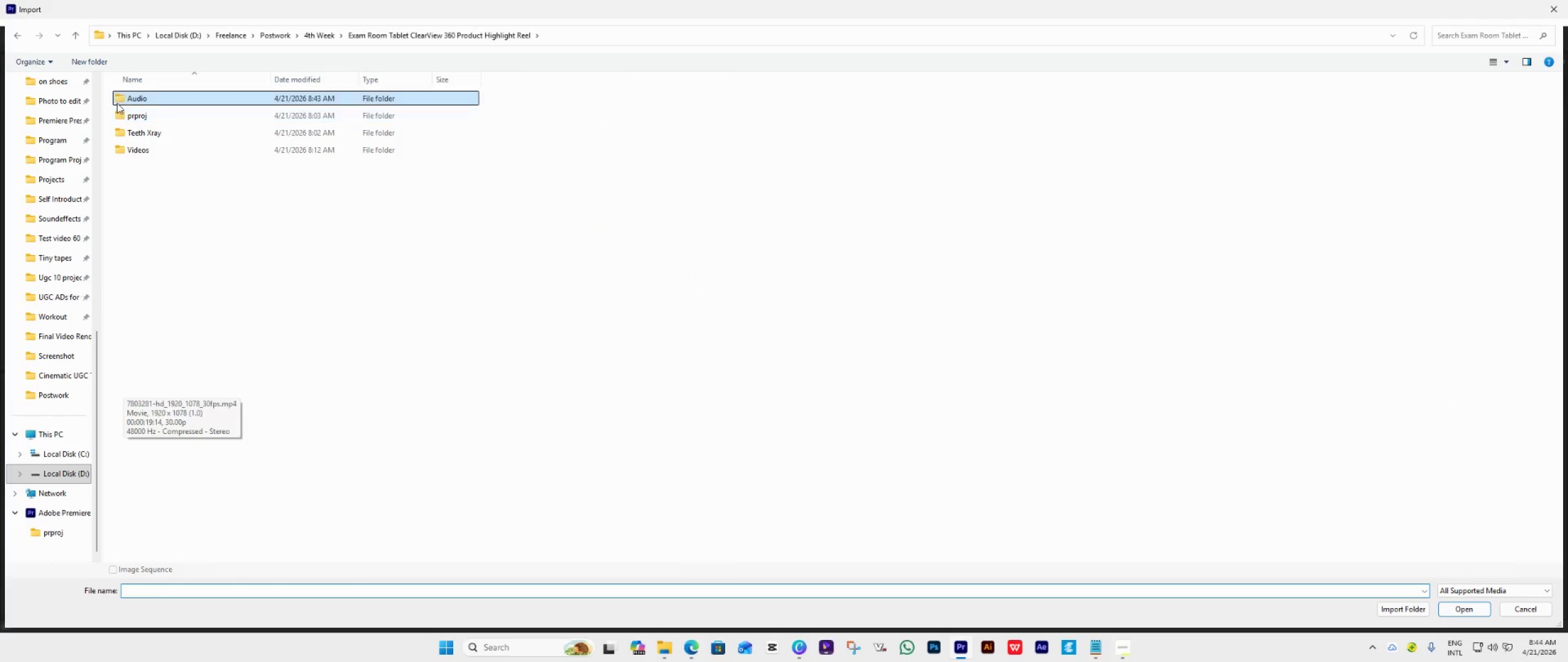 
left_click([128, 96])
 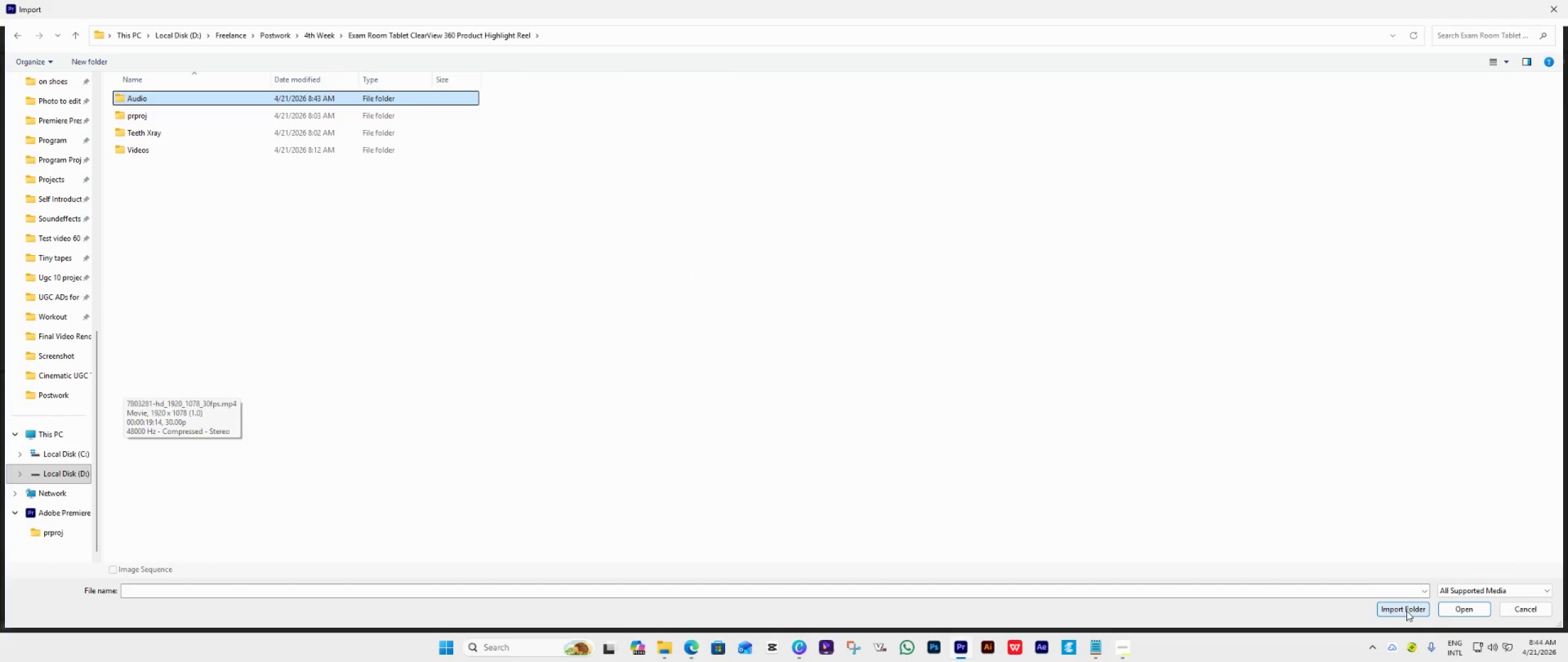 
left_click([1404, 606])
 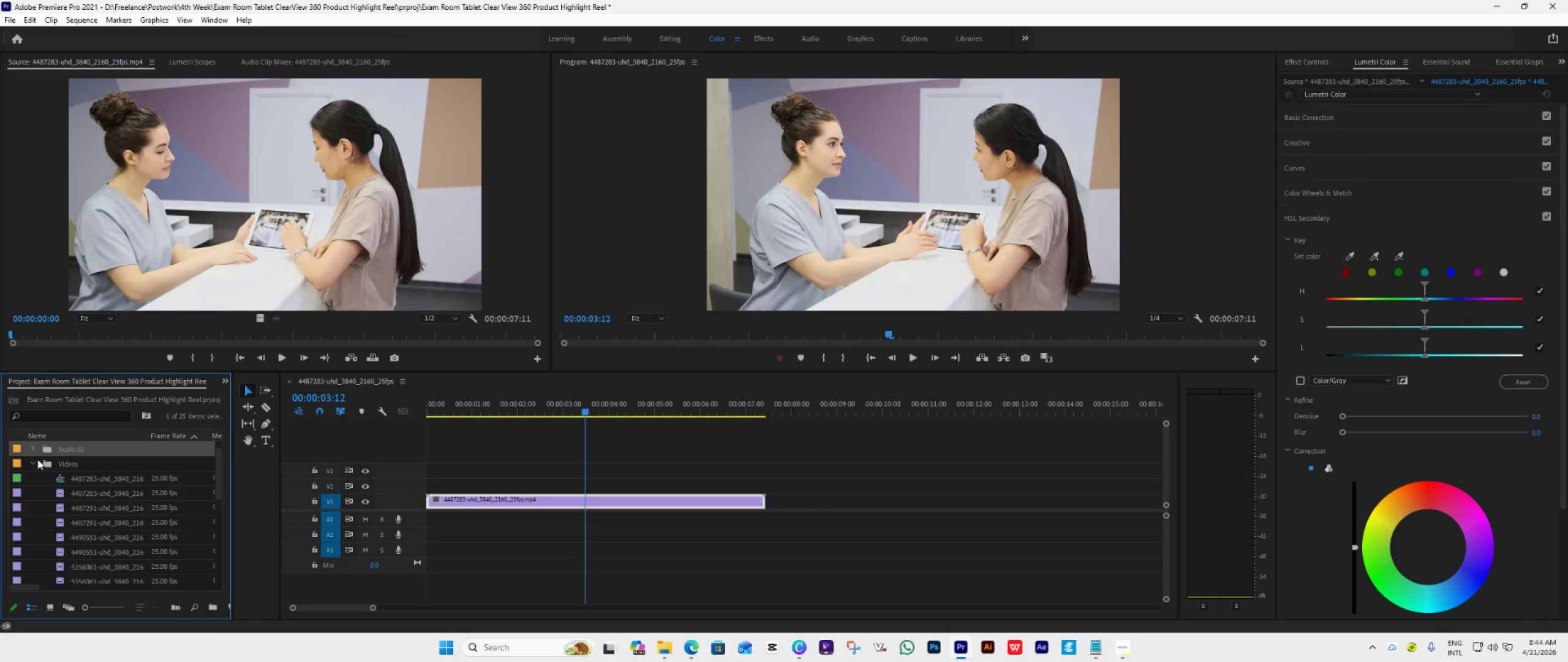 
left_click([34, 464])
 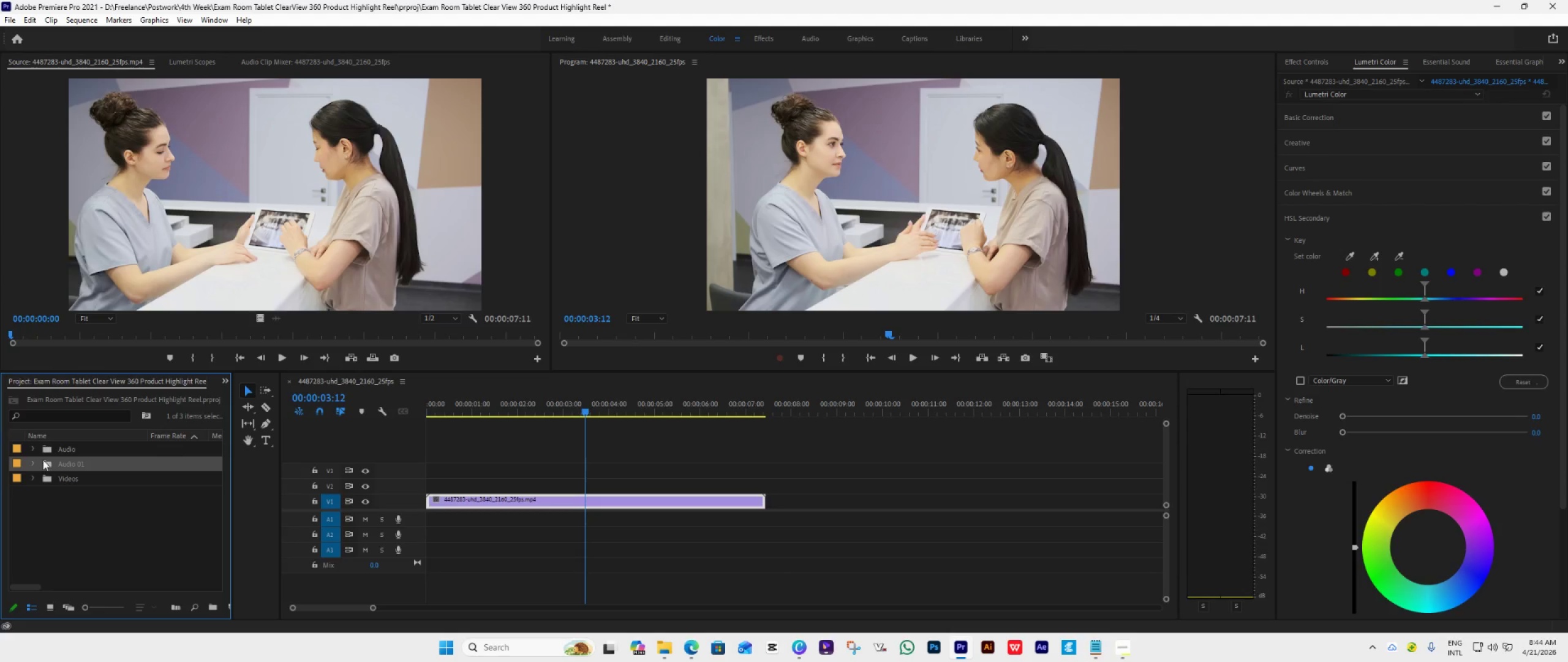 
left_click([32, 448])
 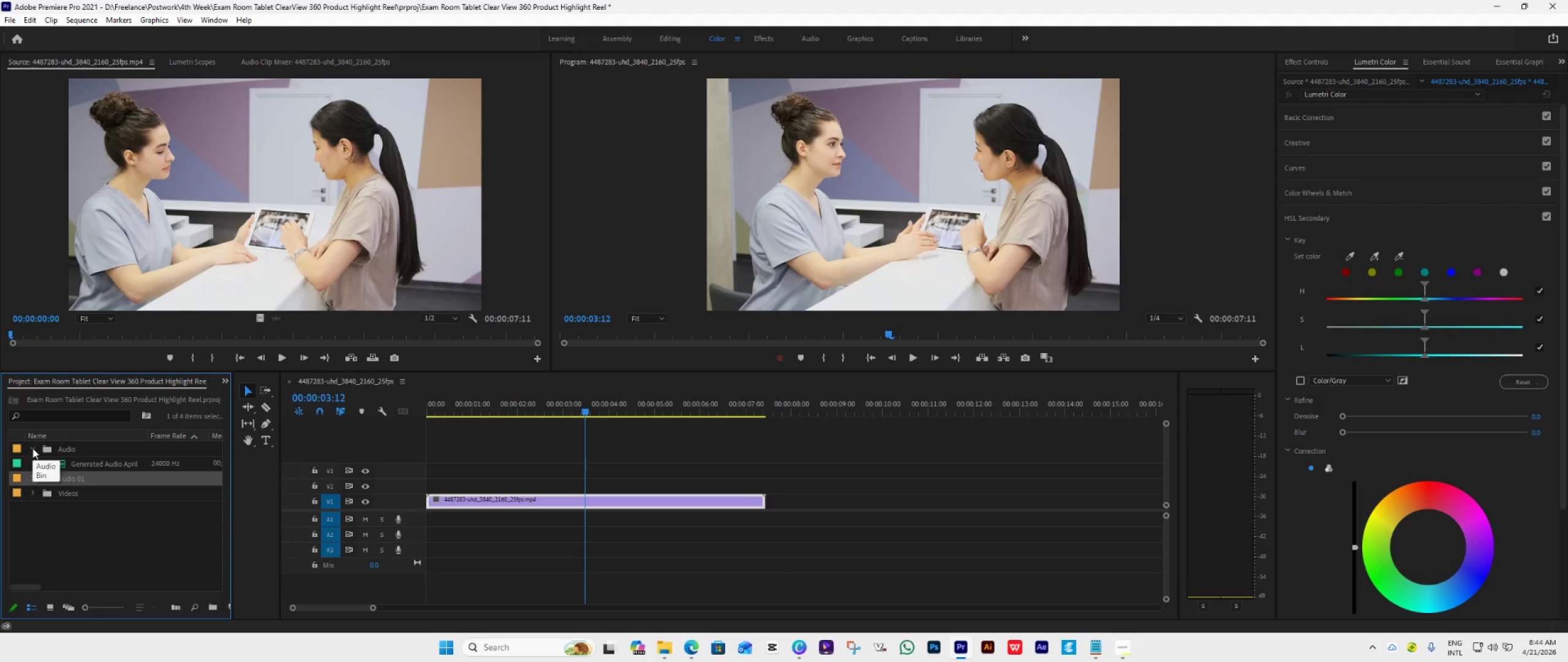 
left_click([32, 448])
 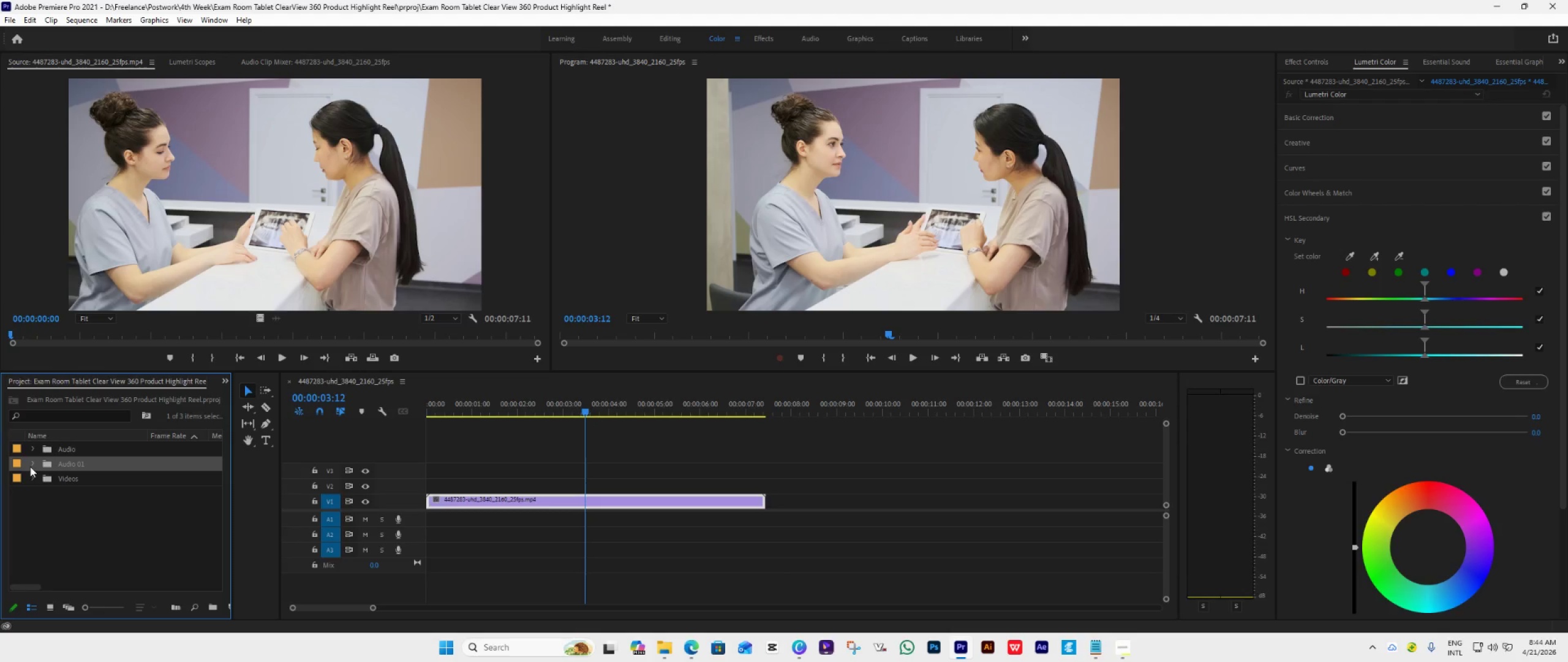 
left_click([32, 463])
 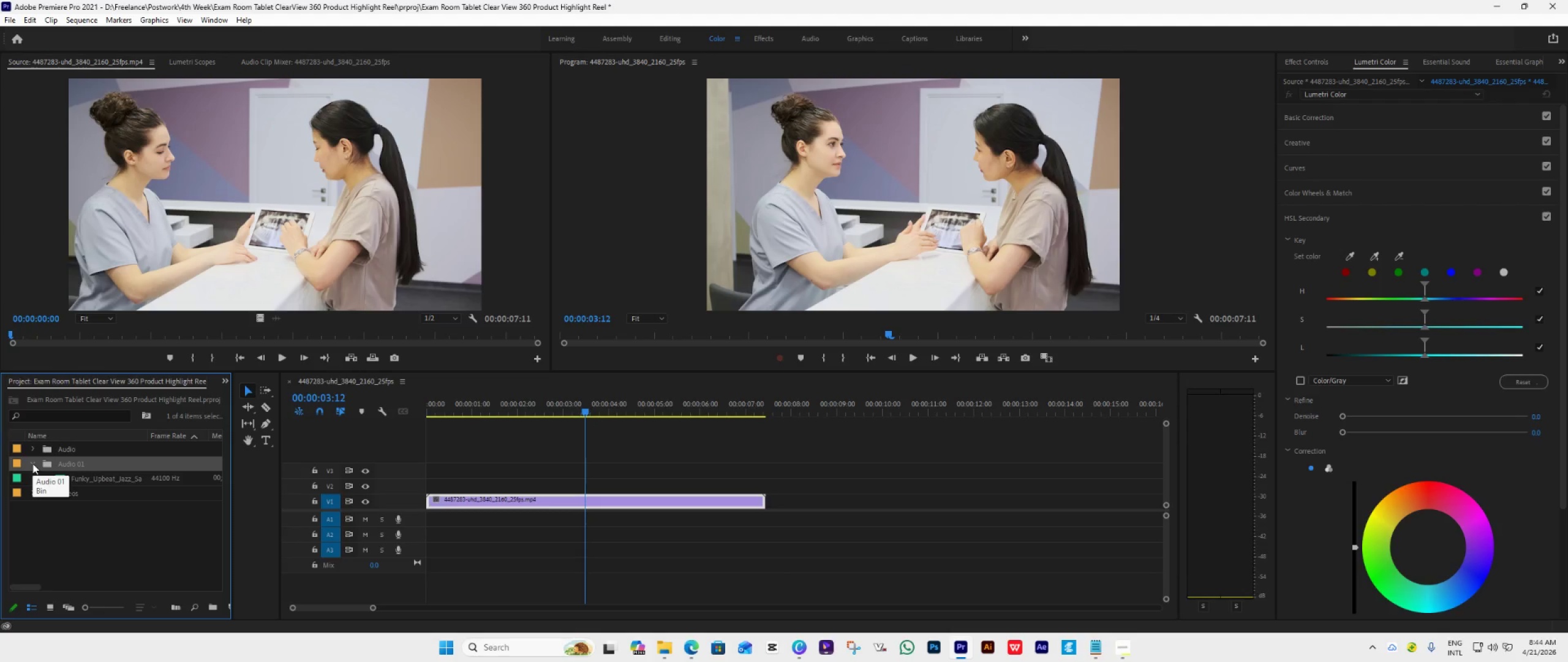 
left_click([32, 463])
 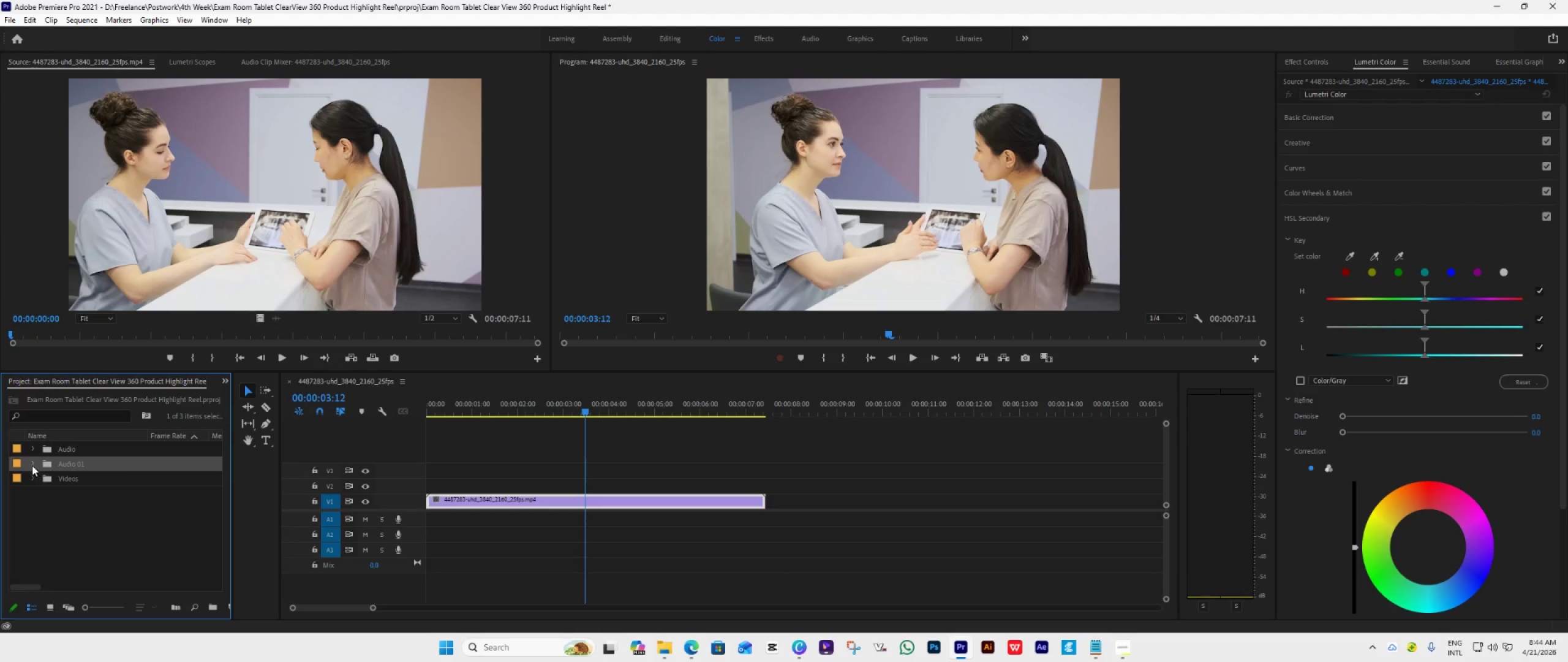 
left_click_drag(start_coordinate=[28, 463], to_coordinate=[78, 450])
 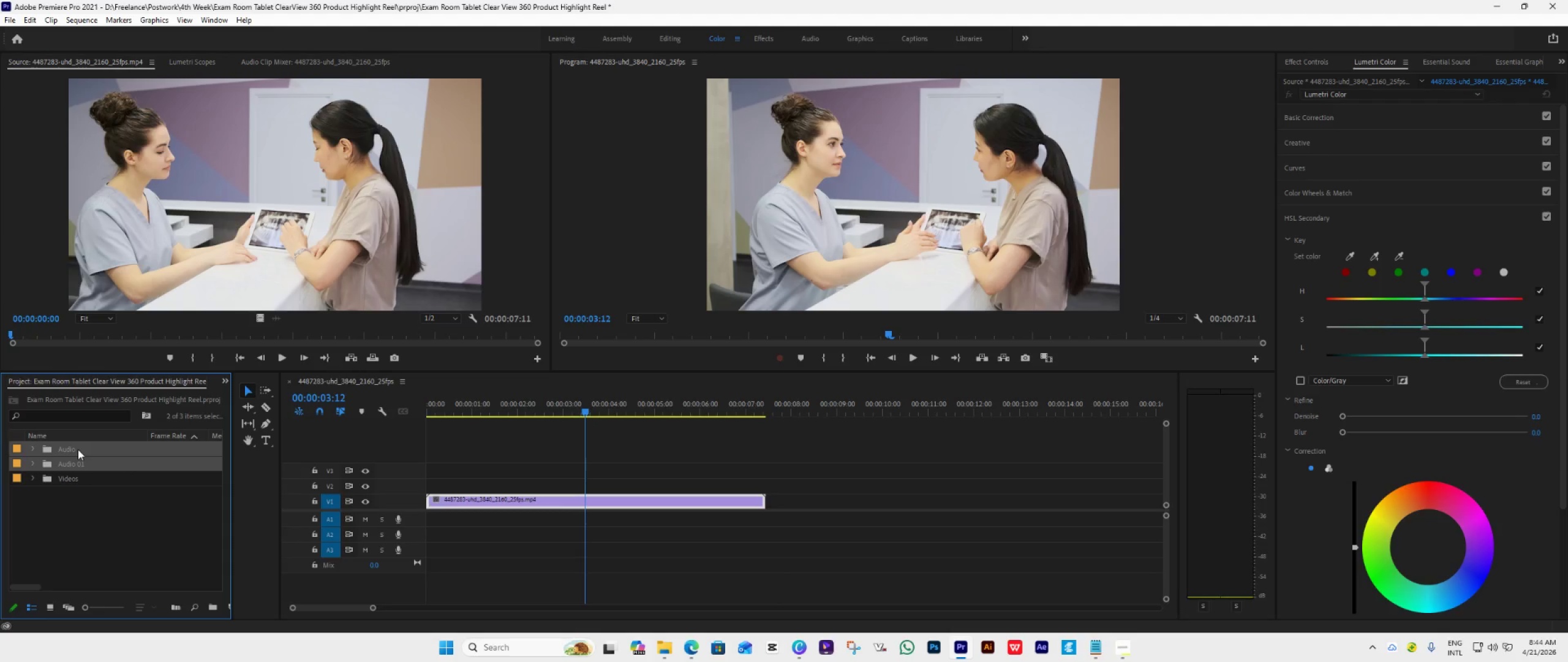 
key(Delete)
 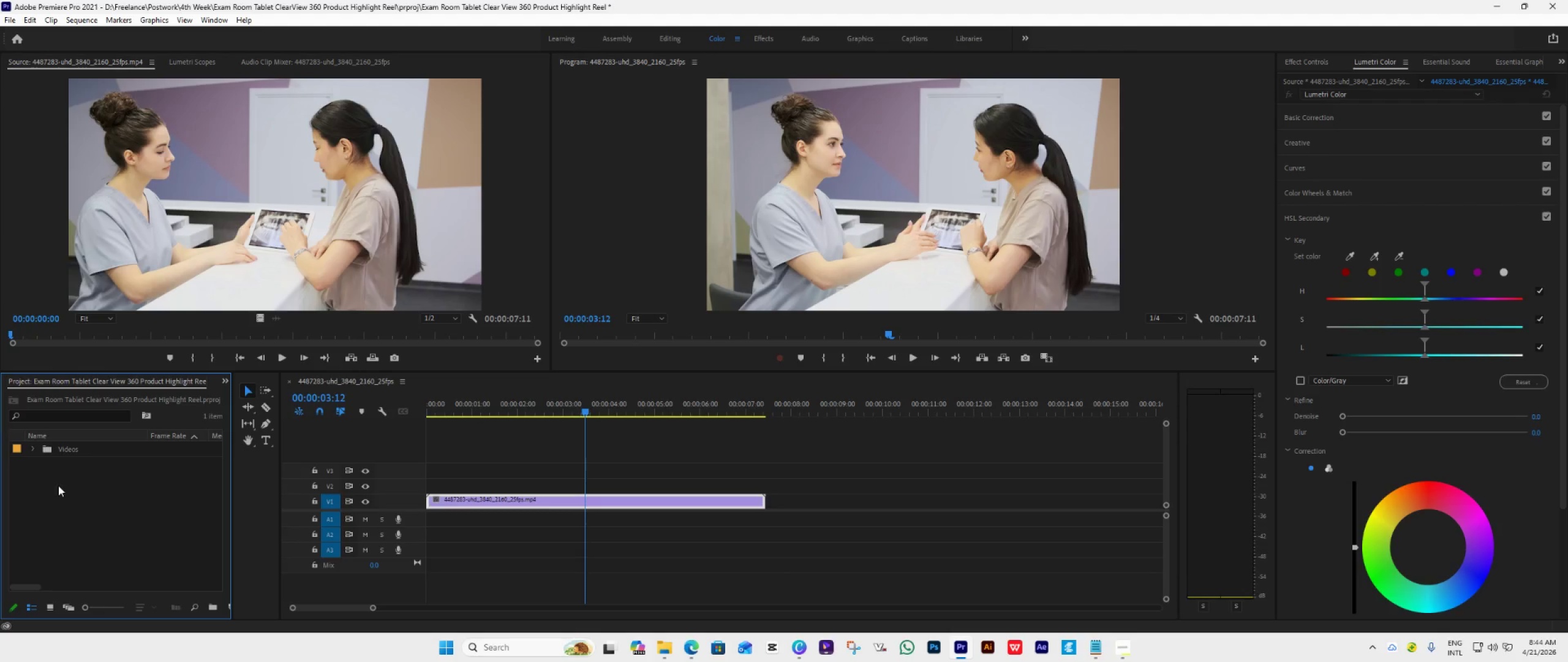 
double_click([58, 485])
 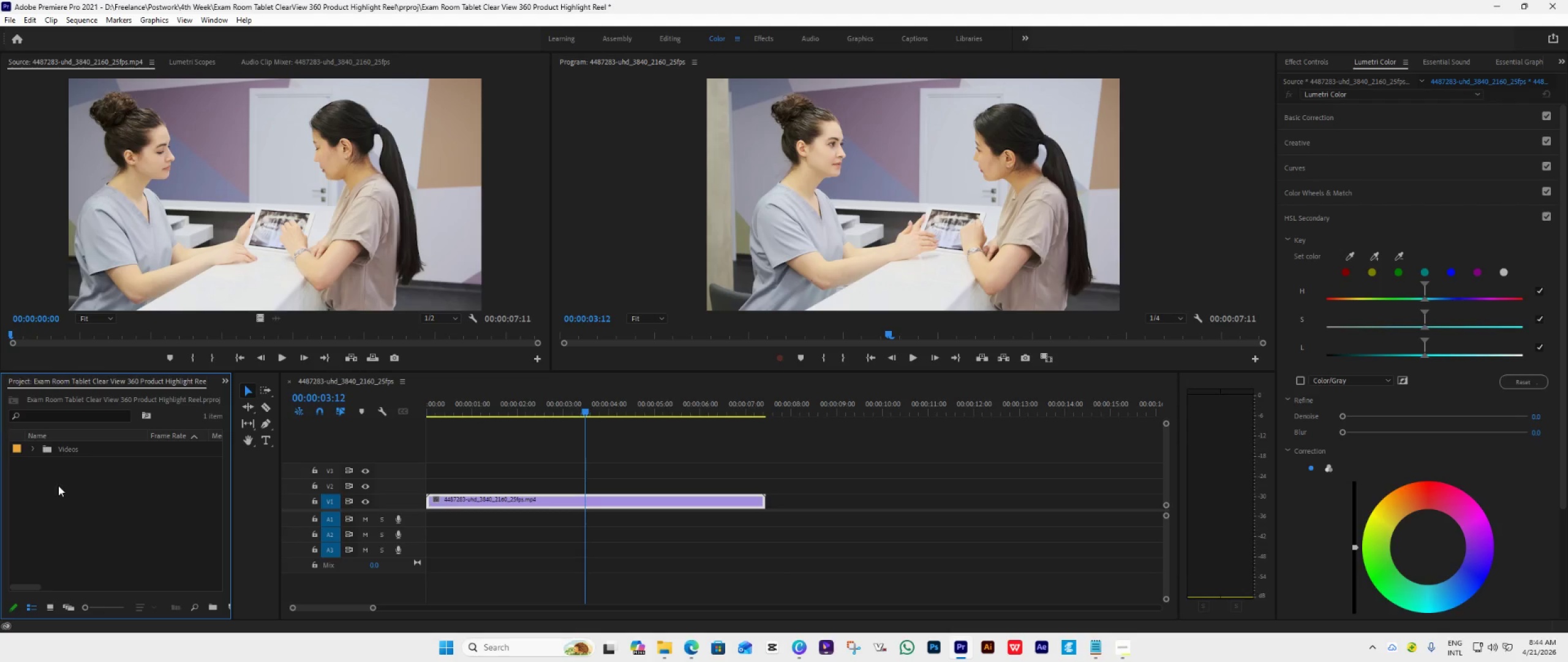 
triple_click([58, 485])
 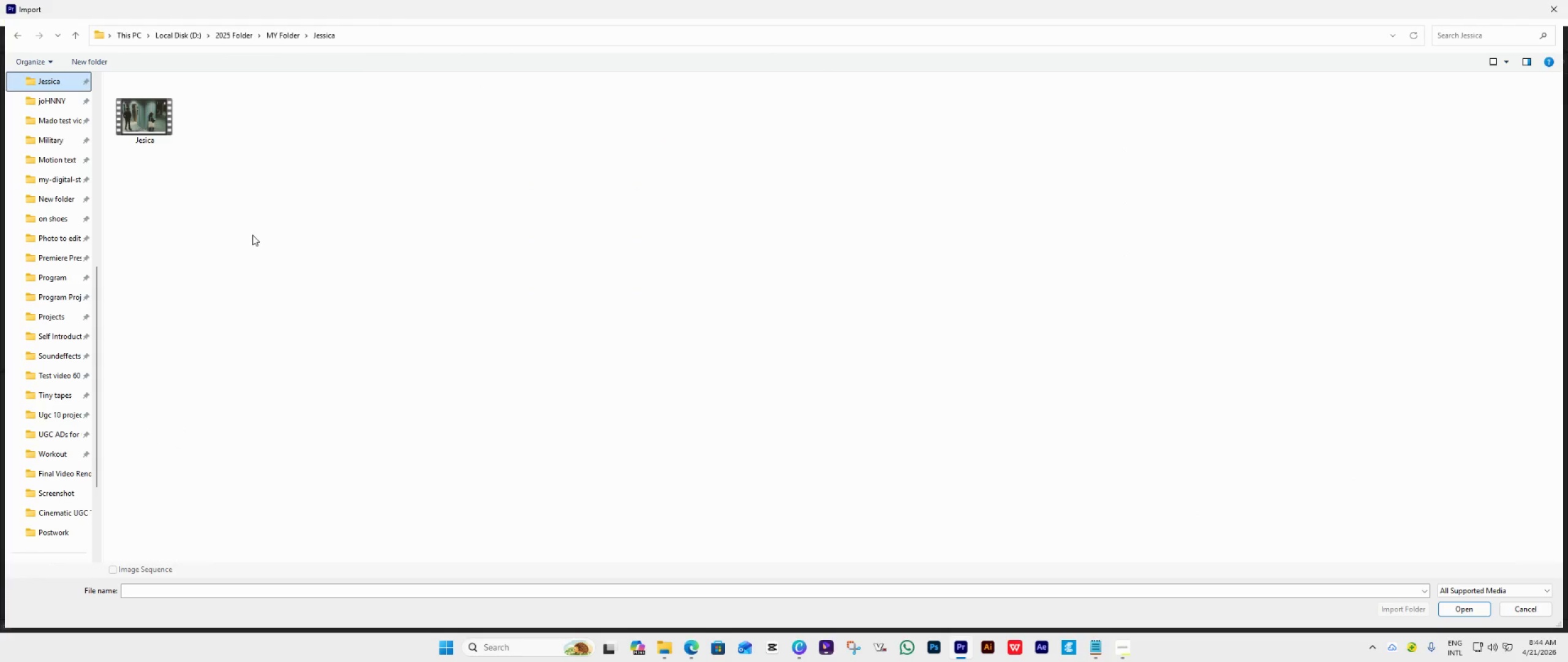 
scroll: coordinate [81, 410], scroll_direction: down, amount: 10.0
 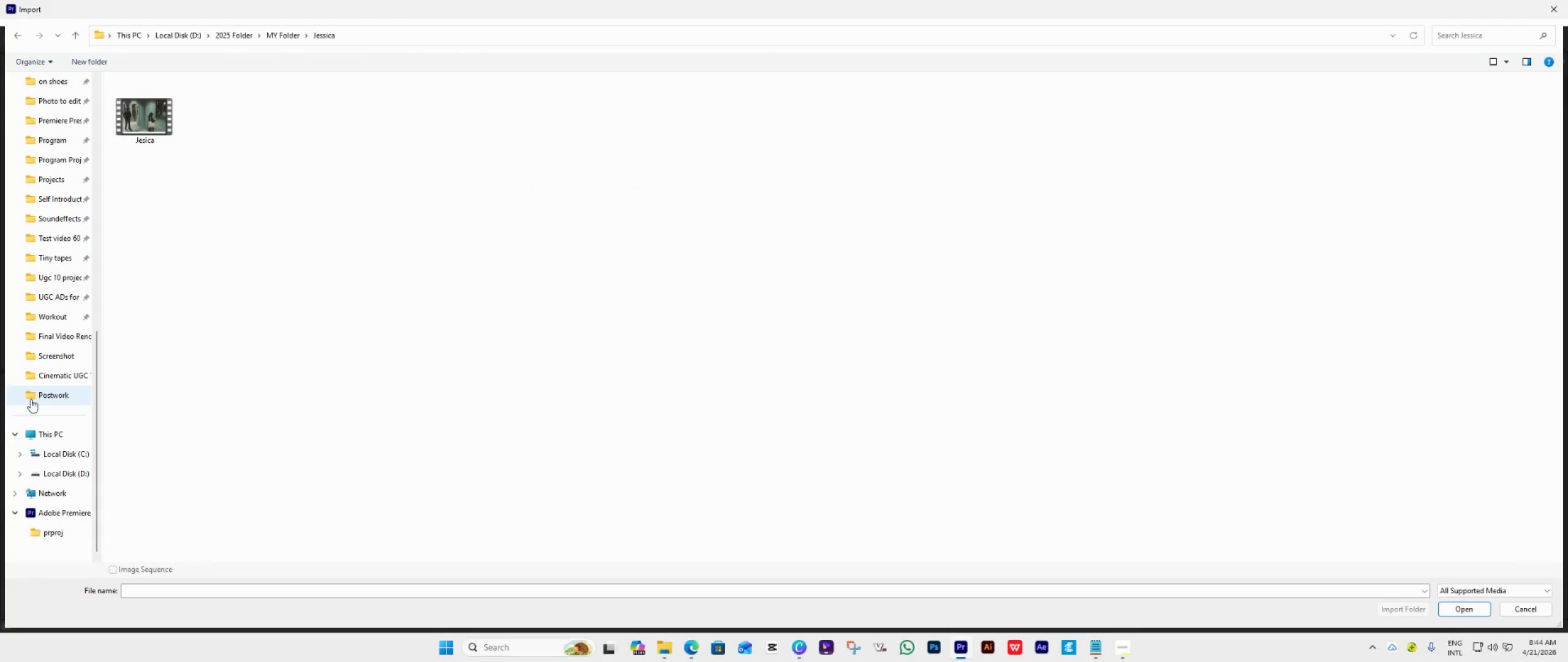 
left_click([45, 395])
 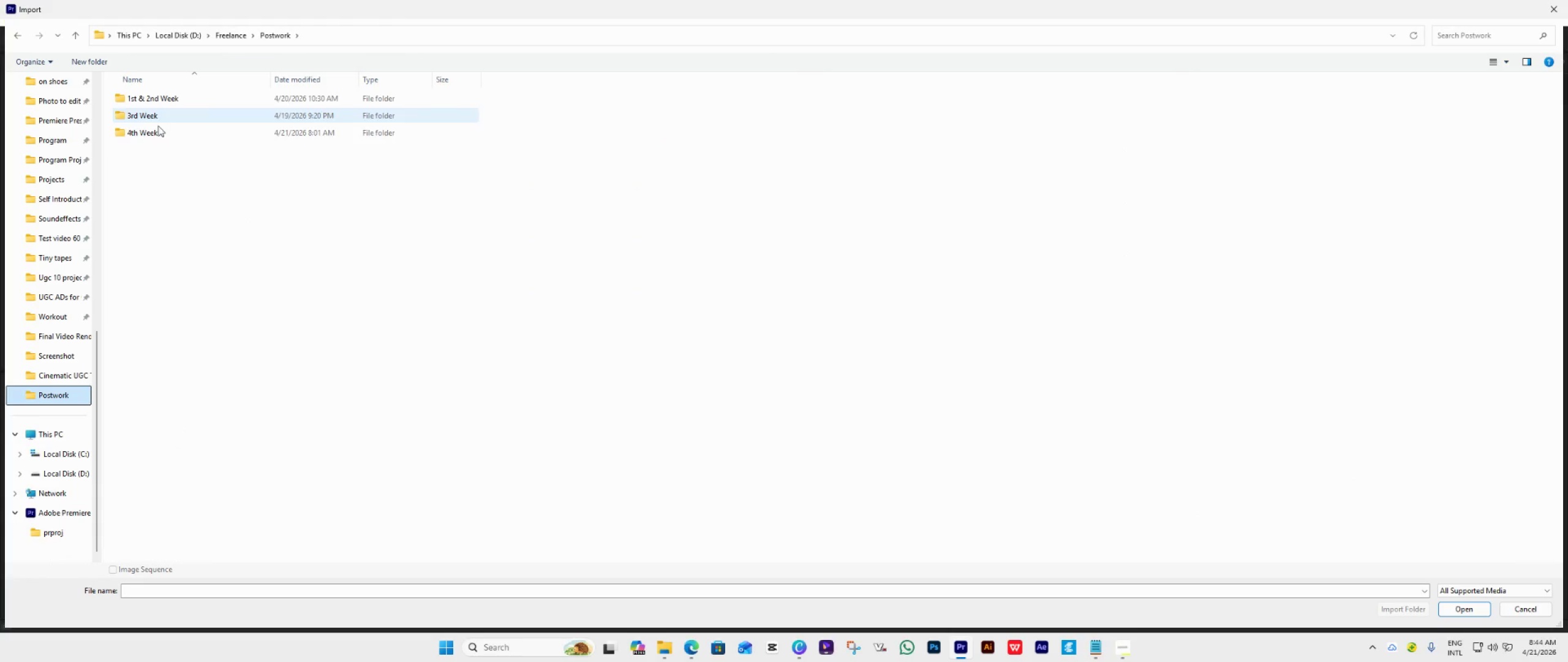 
double_click([157, 127])
 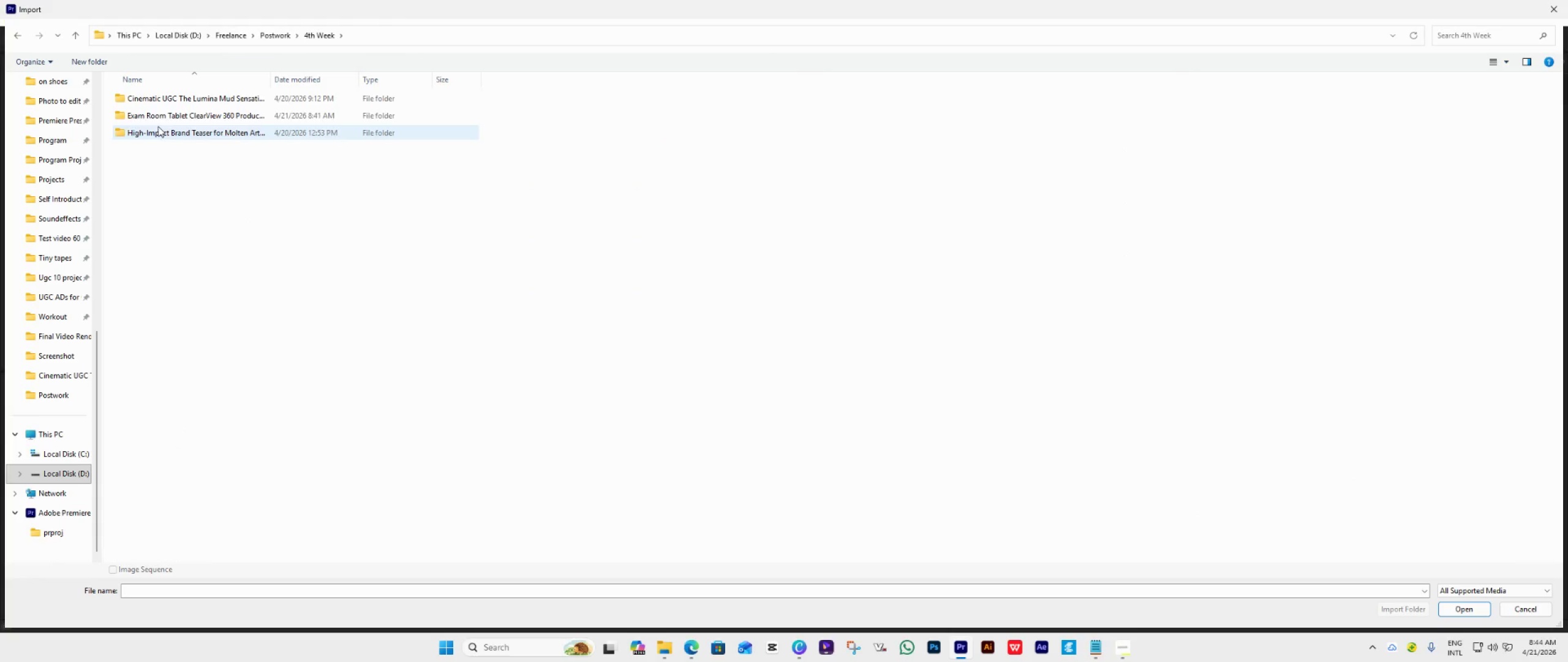 
double_click([167, 115])
 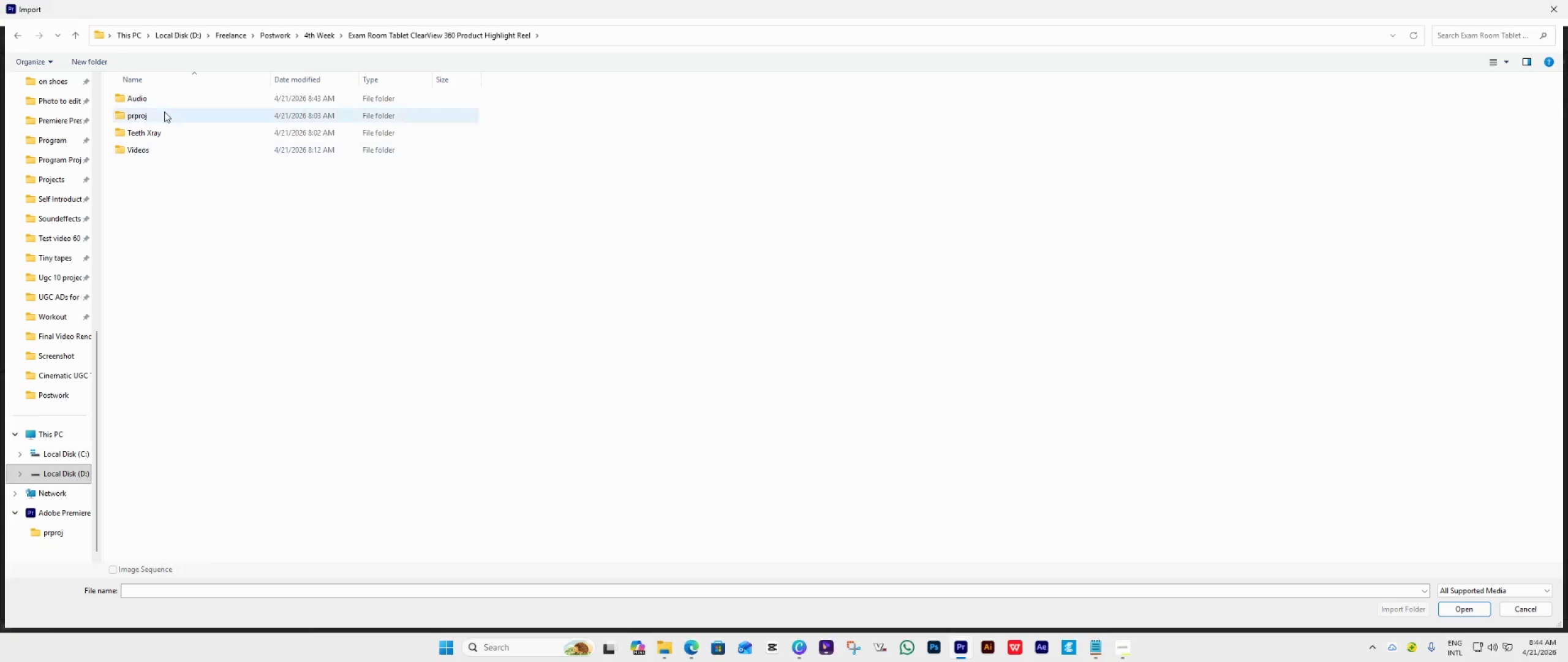 
double_click([164, 96])
 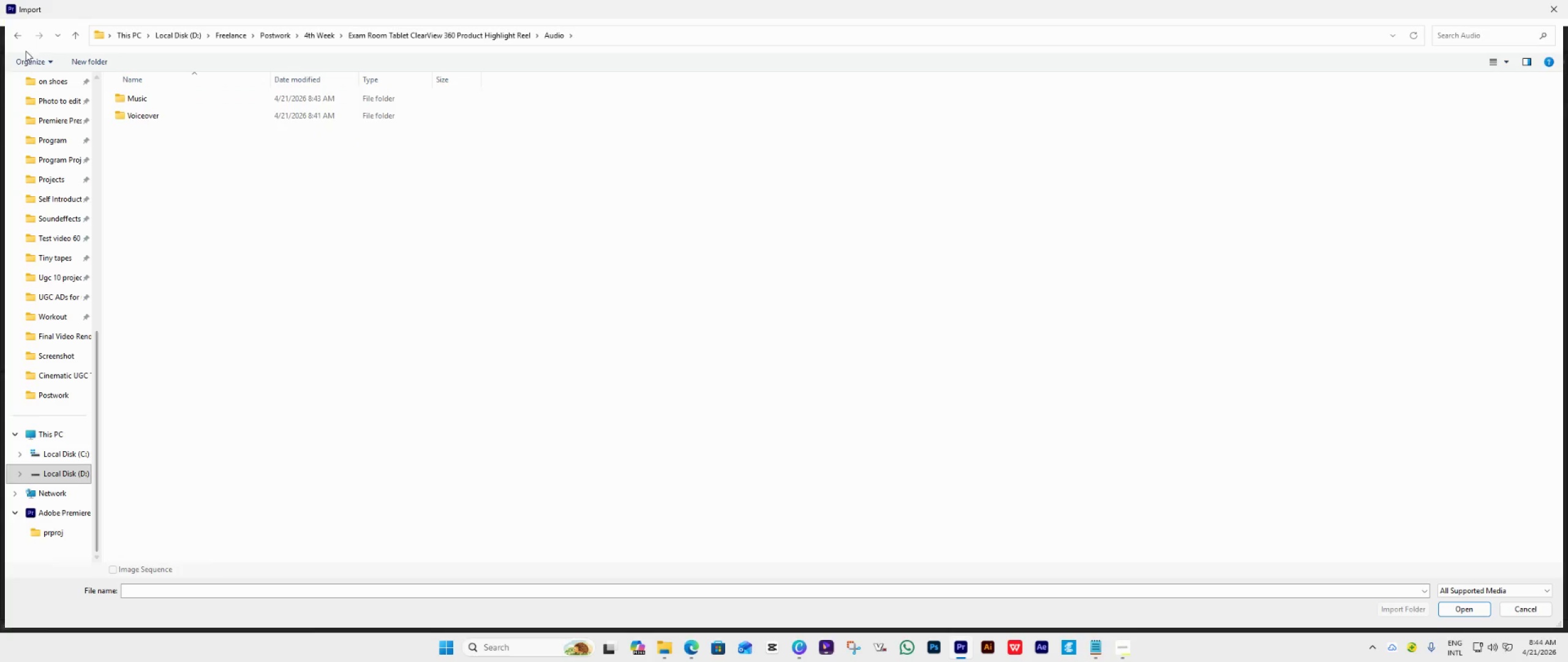 
left_click([16, 33])
 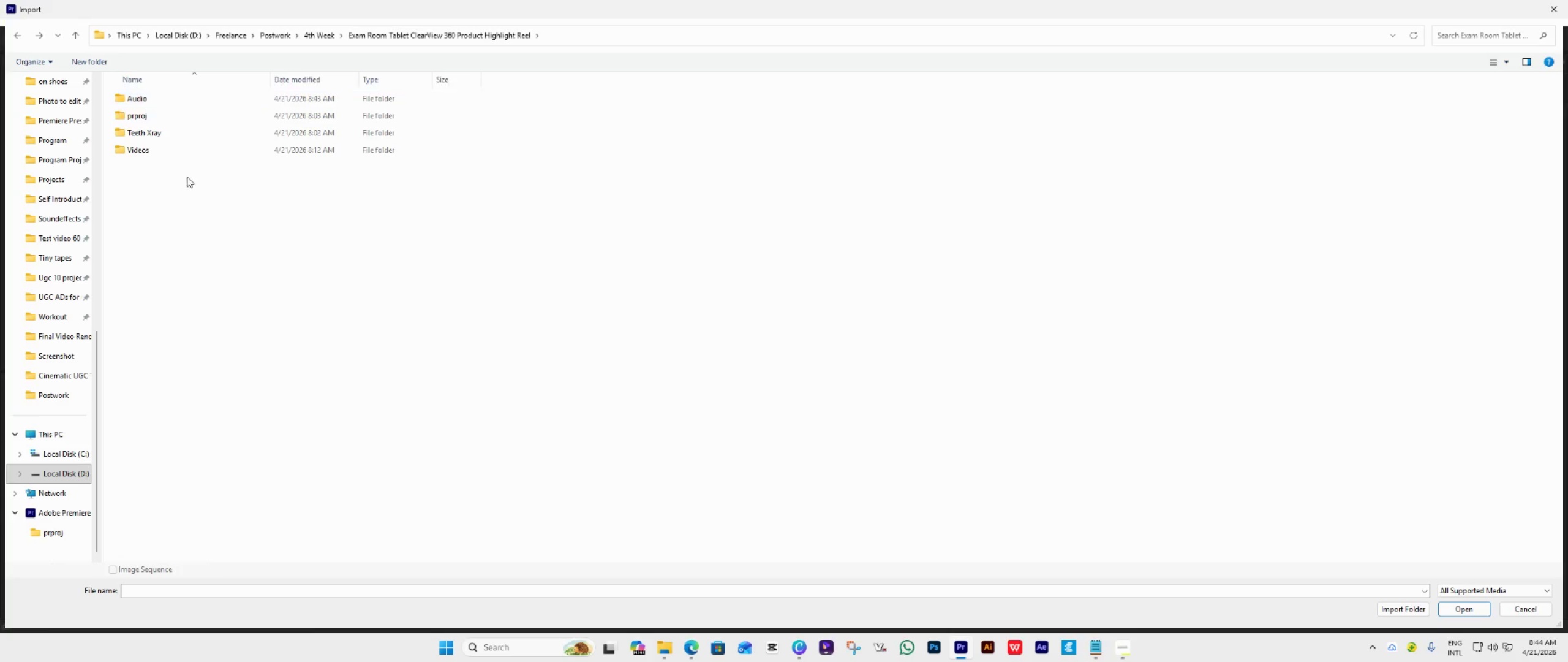 
double_click([153, 98])
 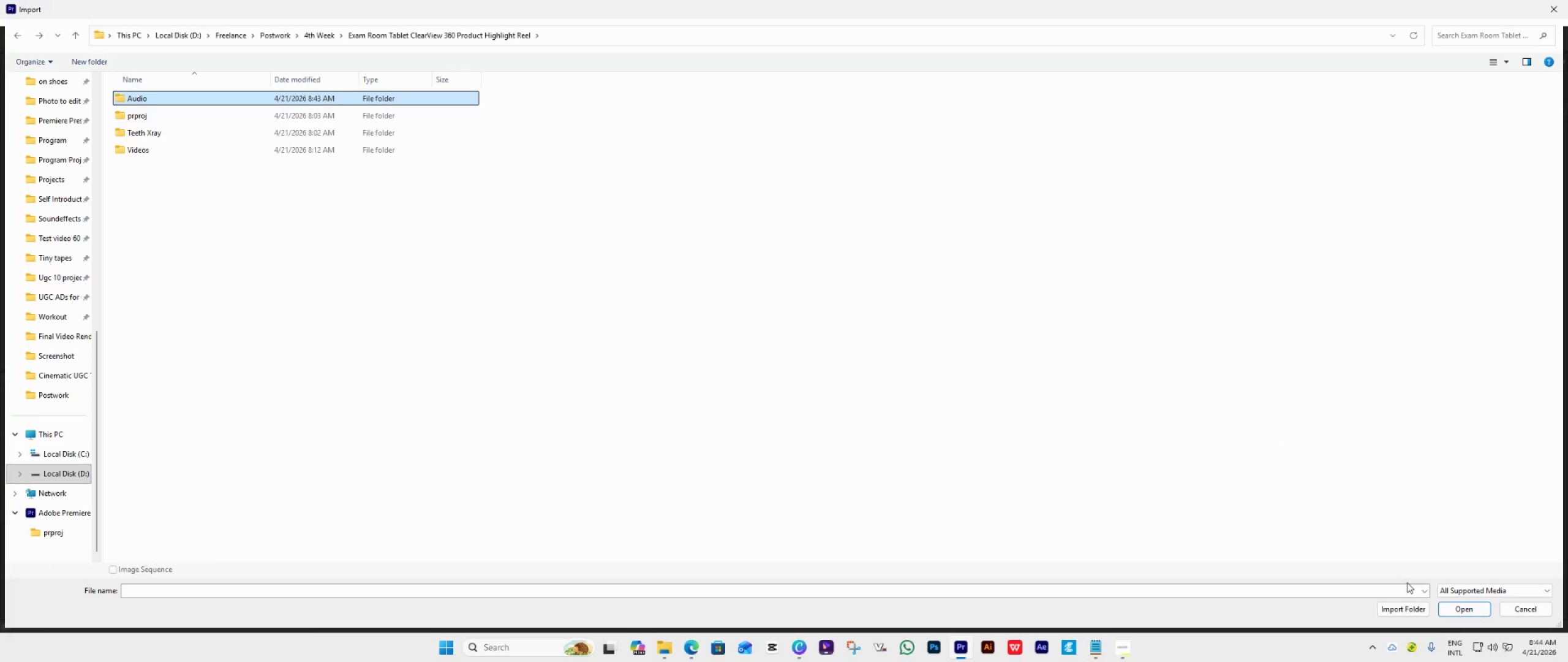 
left_click([1402, 606])
 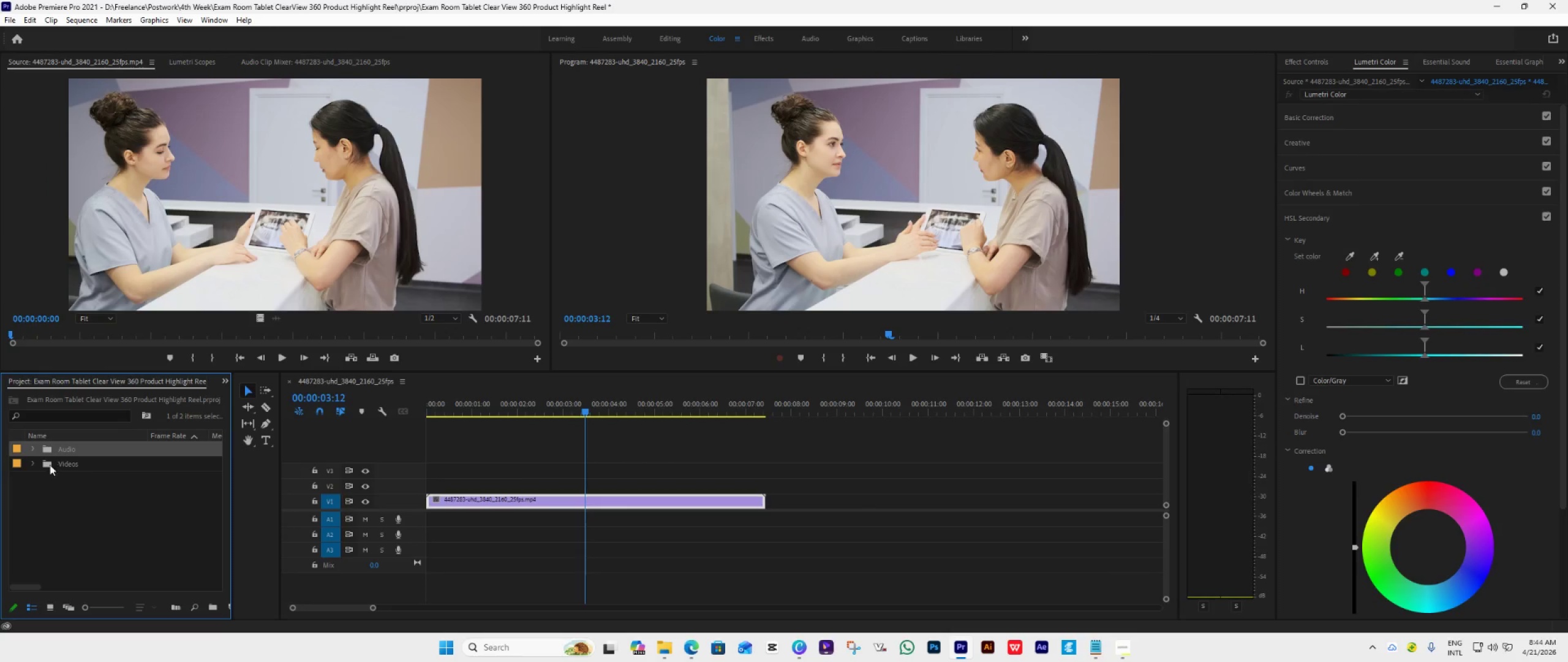 
left_click([31, 447])
 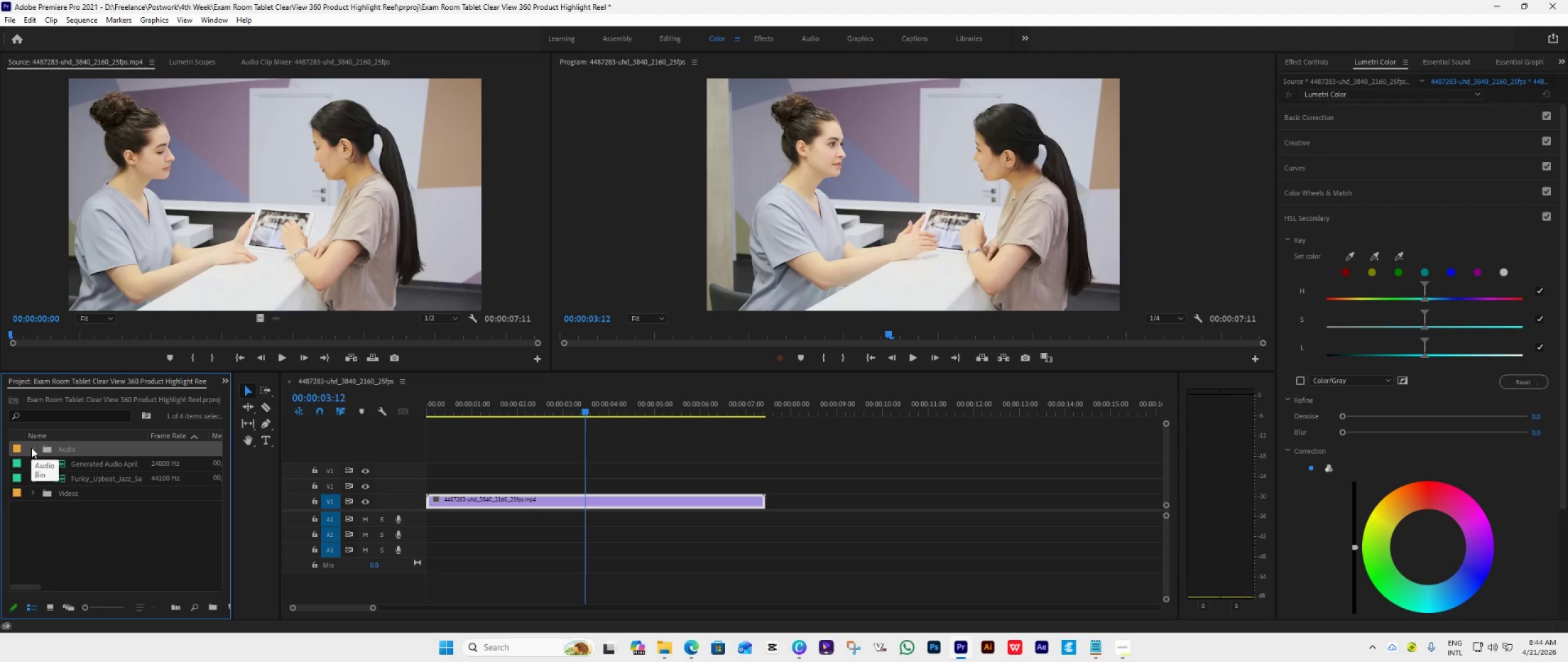 
left_click([31, 447])
 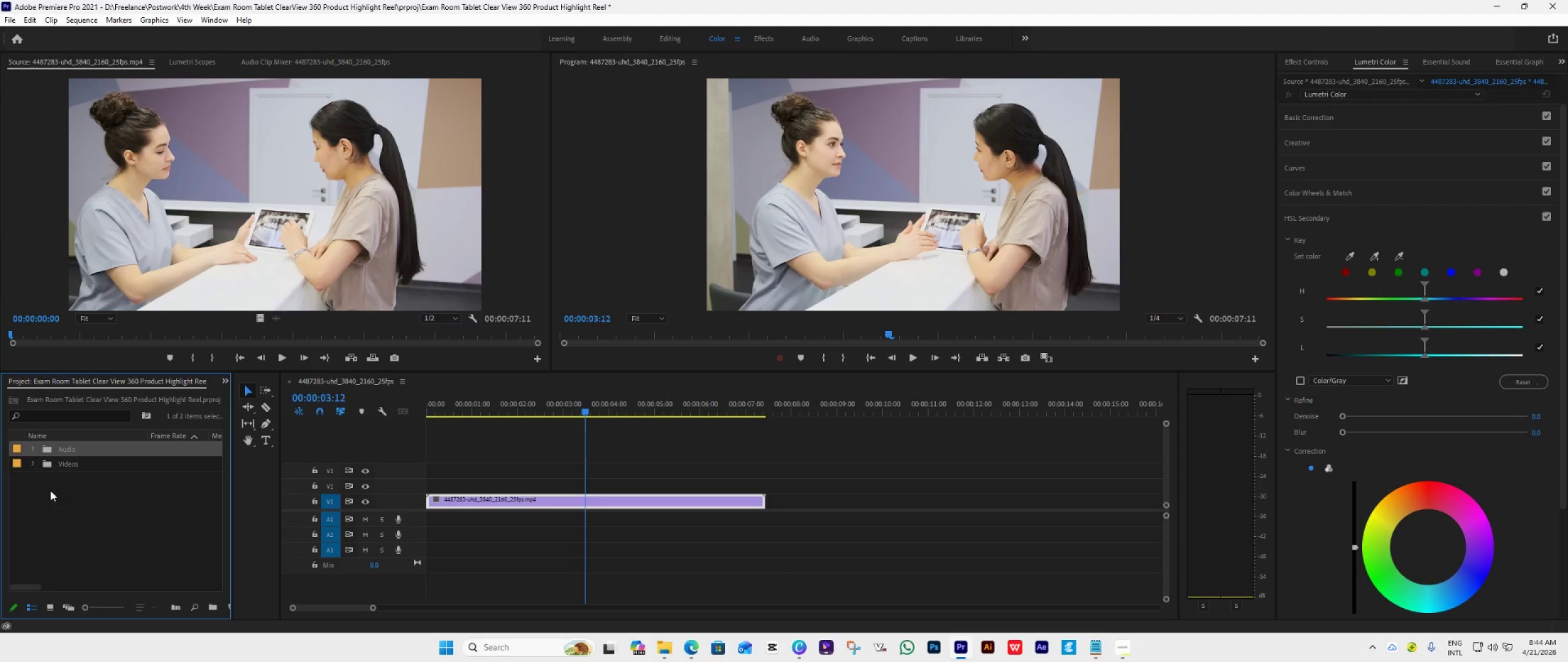 
left_click([72, 508])
 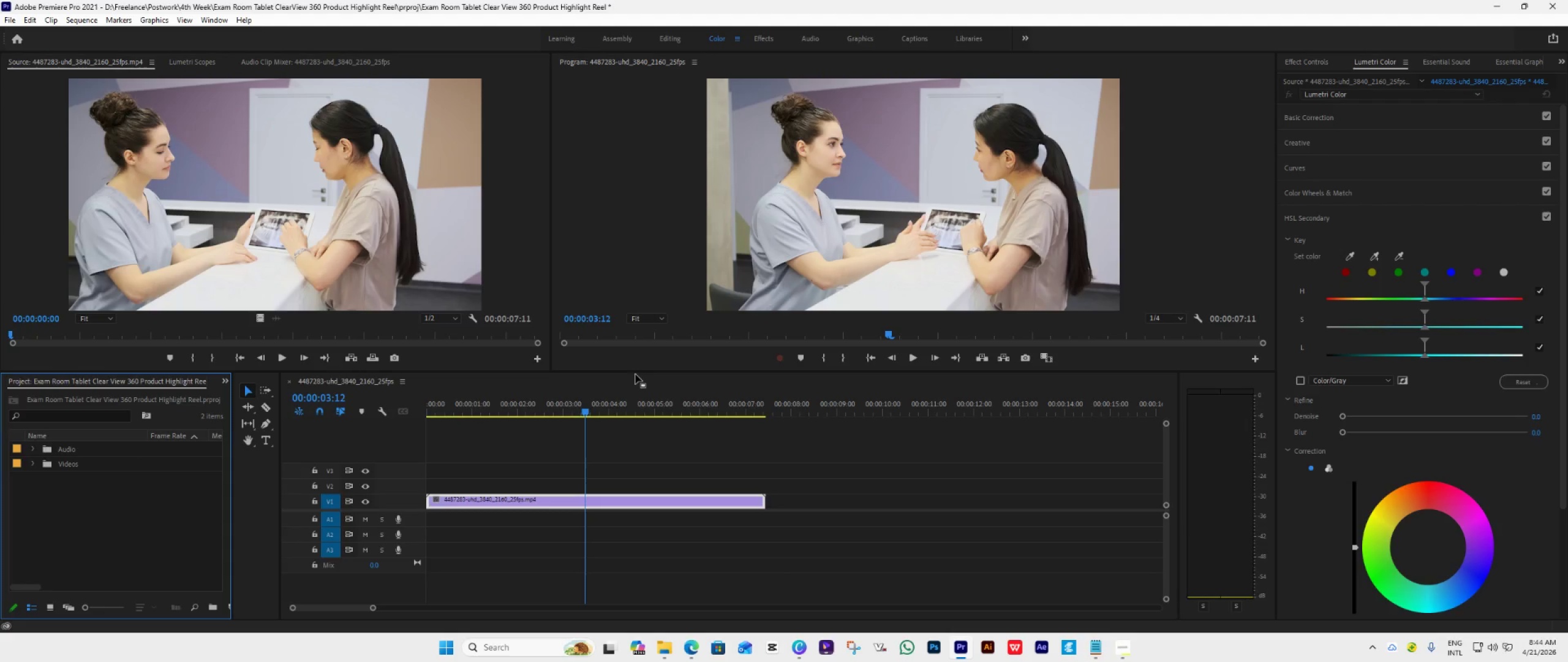 
left_click([871, 363])
 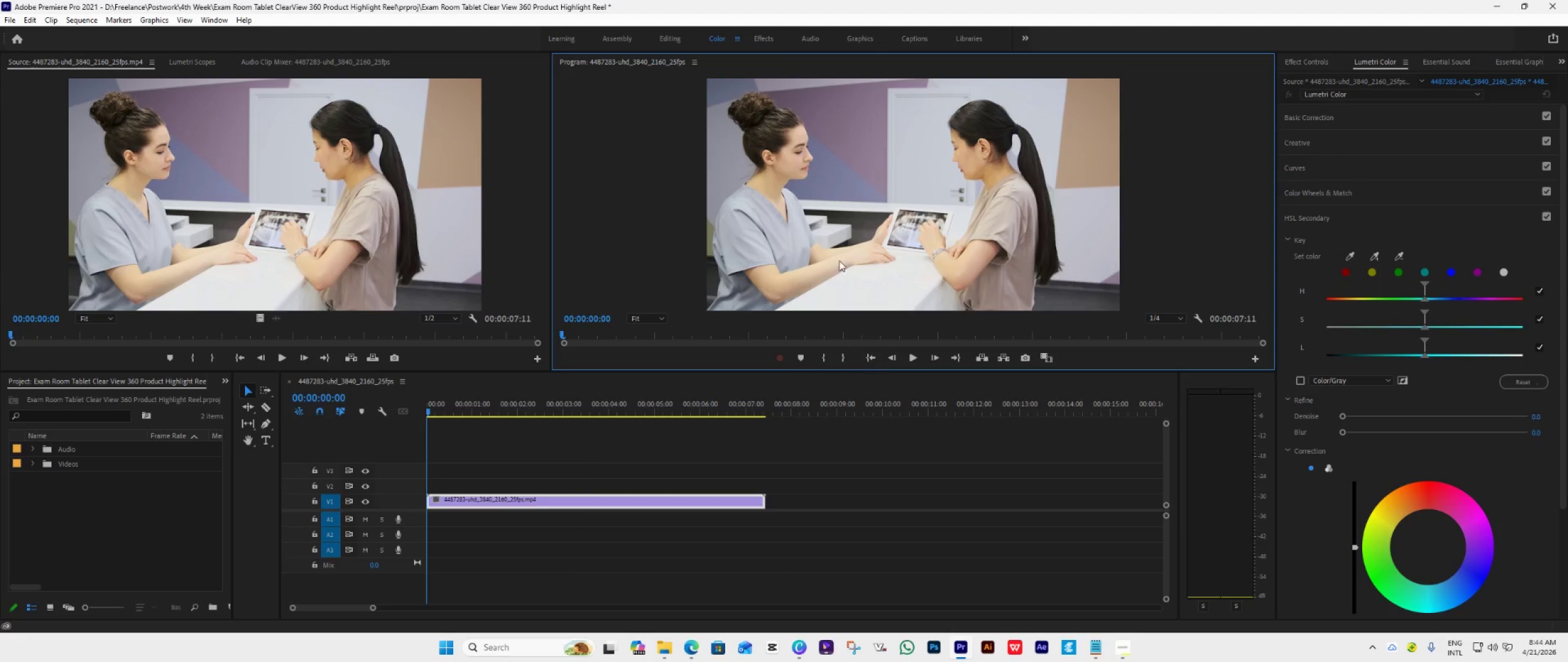 
key(Space)
 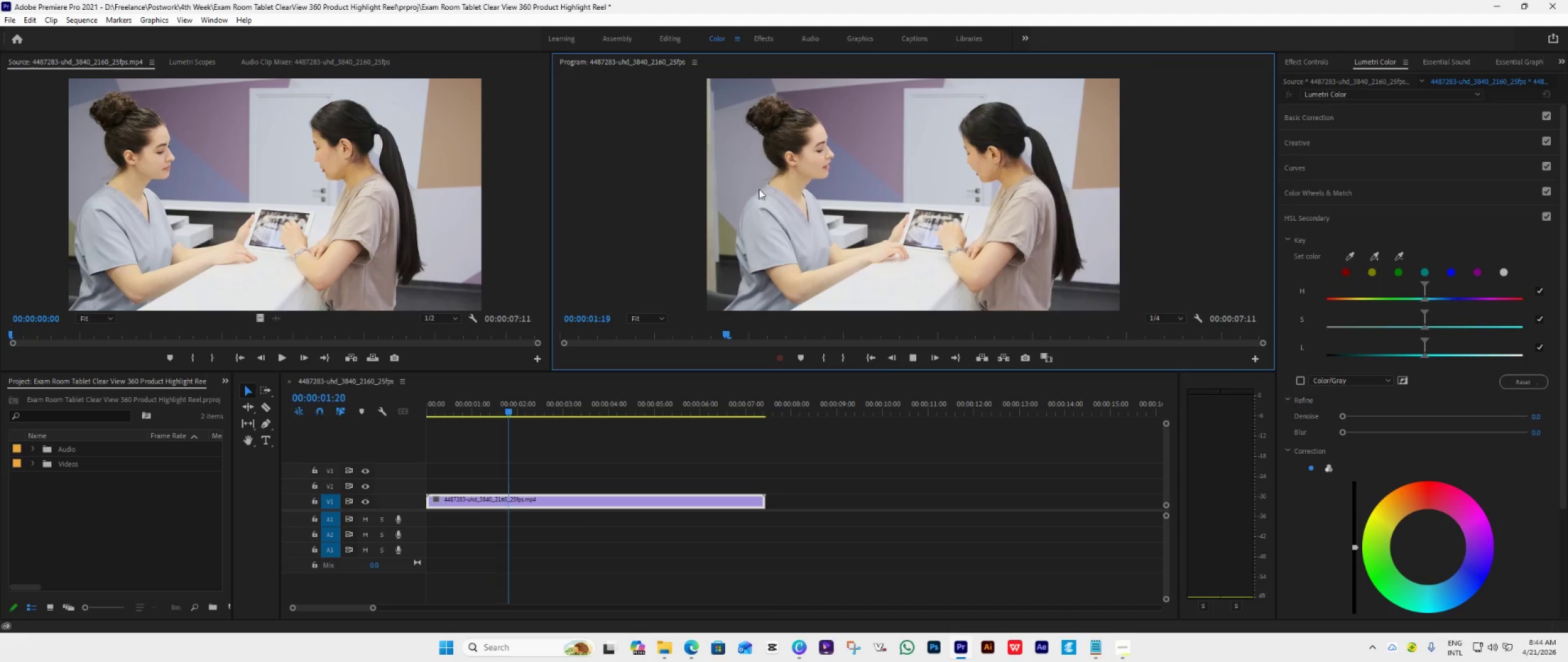 
key(Space)
 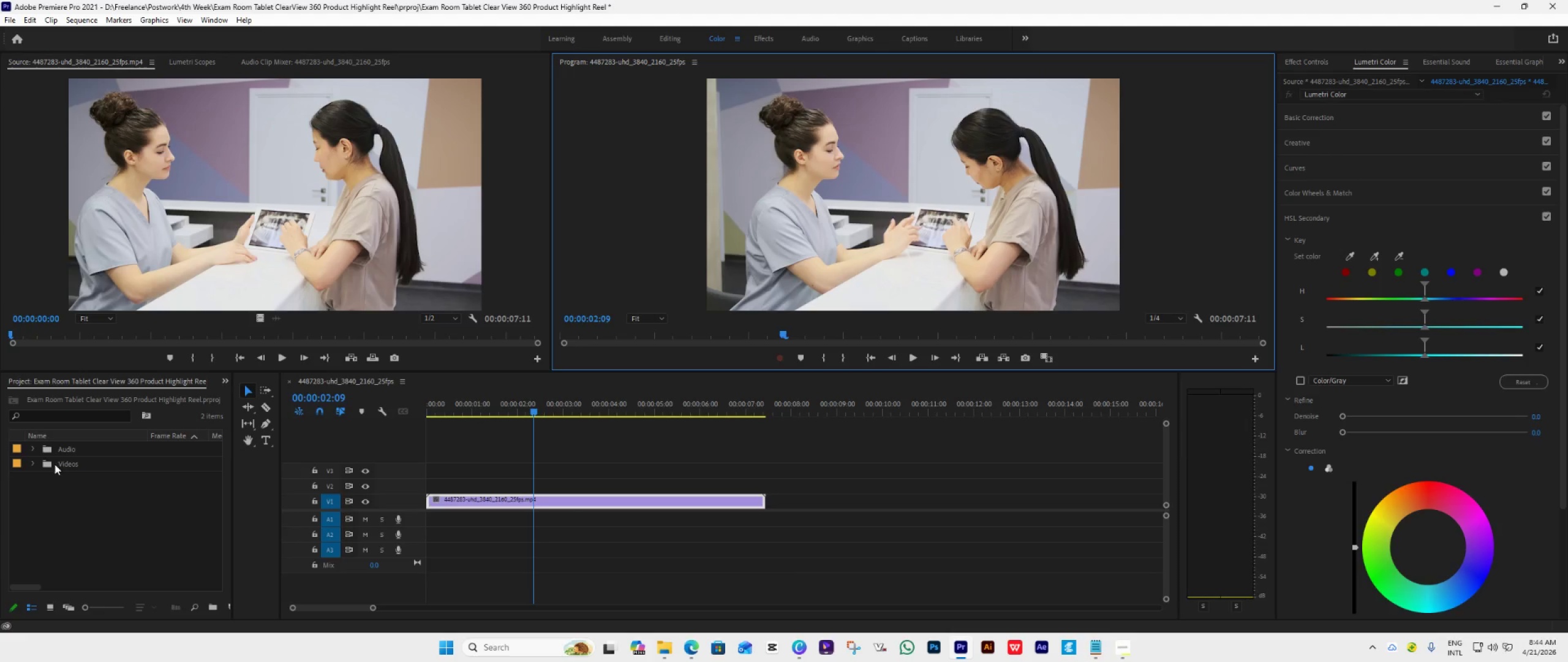 
mouse_move([42, 462])
 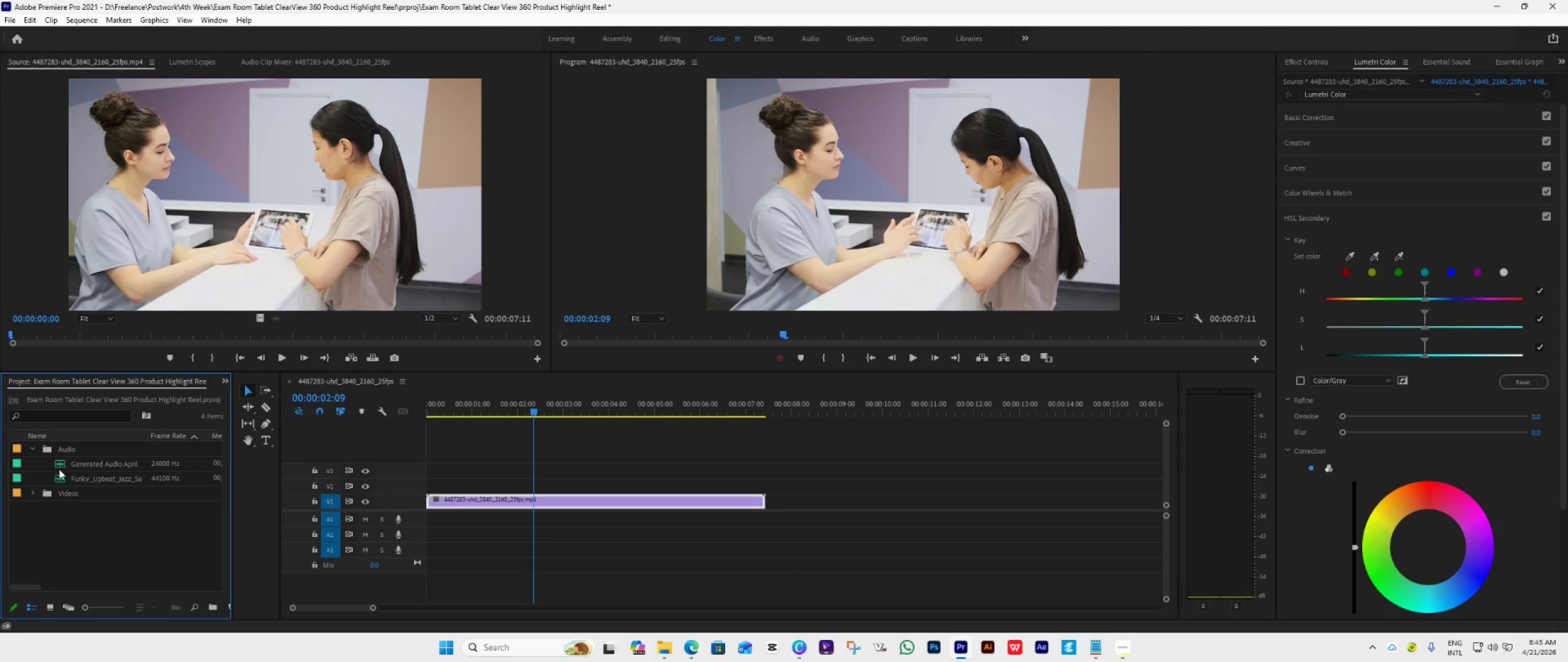 
left_click([61, 477])
 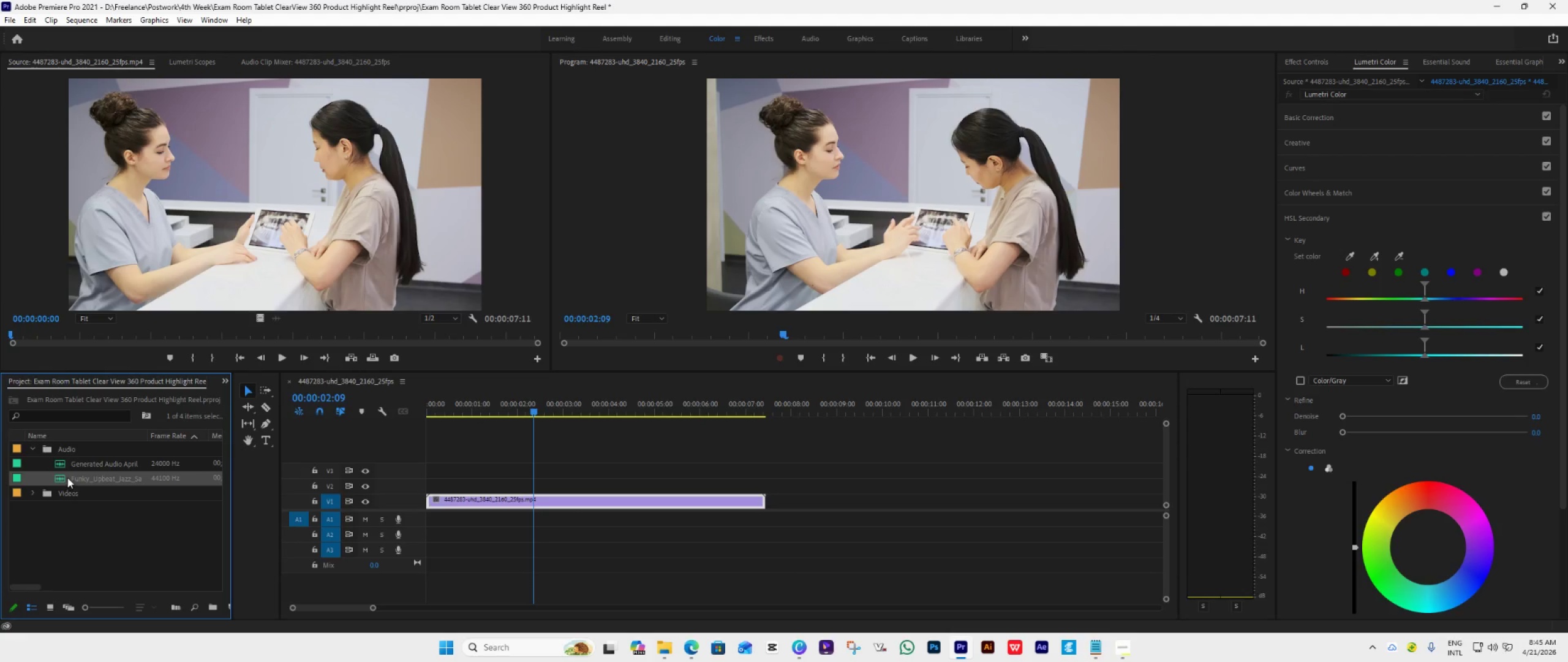 
left_click_drag(start_coordinate=[67, 477], to_coordinate=[419, 518])
 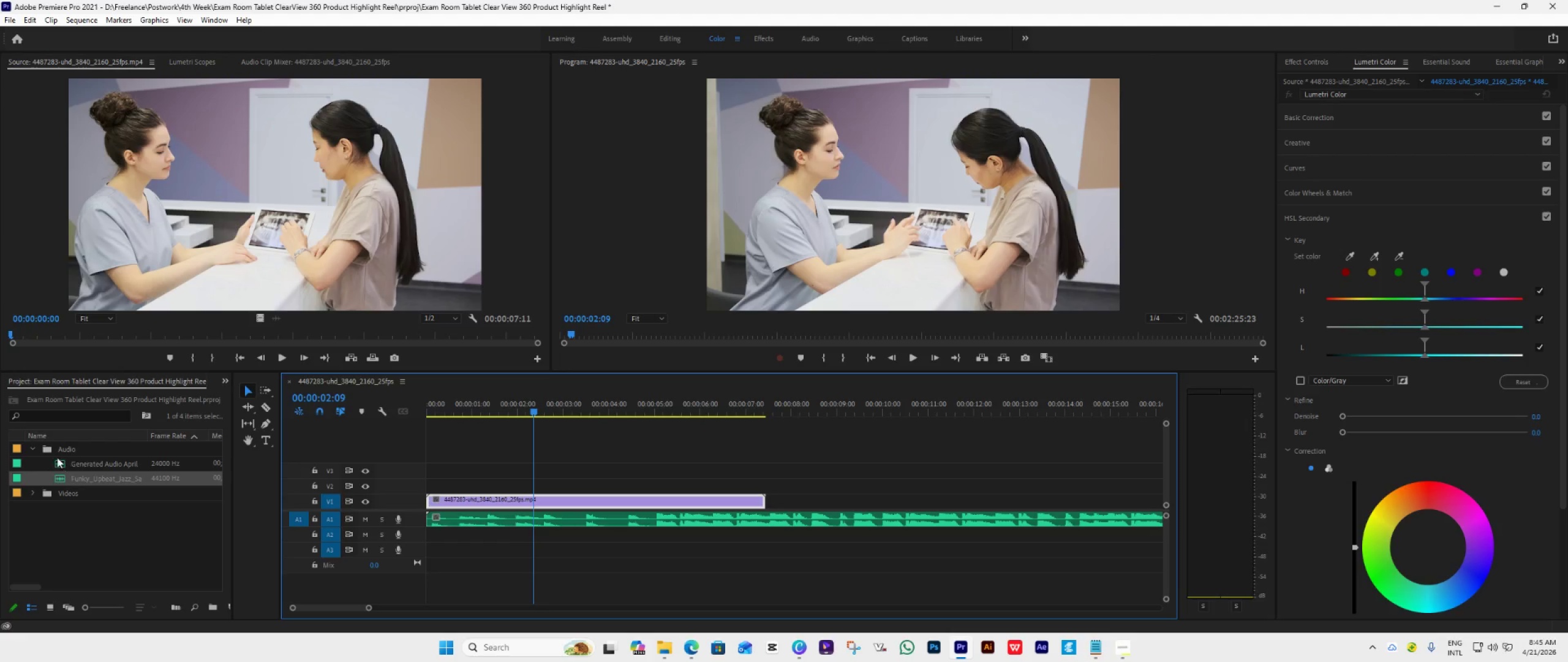 
left_click([64, 462])
 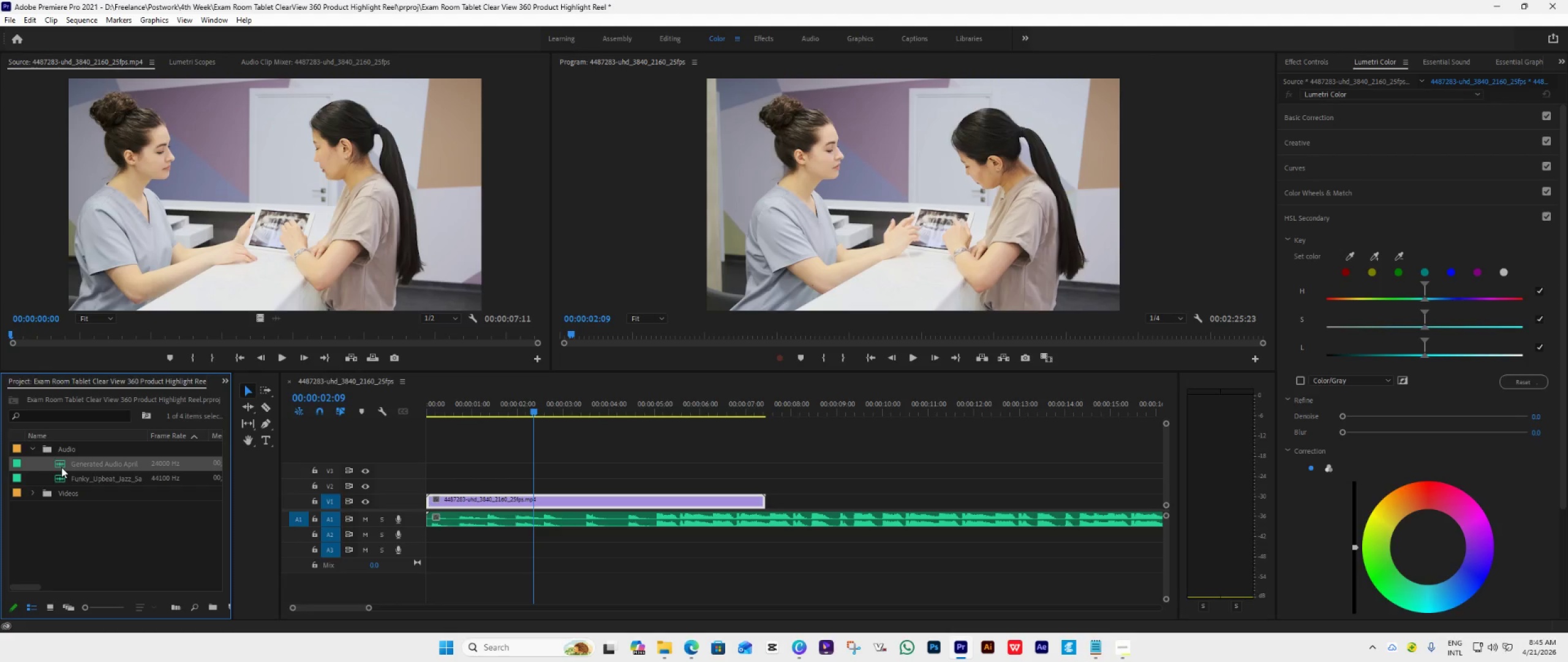 
left_click_drag(start_coordinate=[61, 467], to_coordinate=[418, 534])
 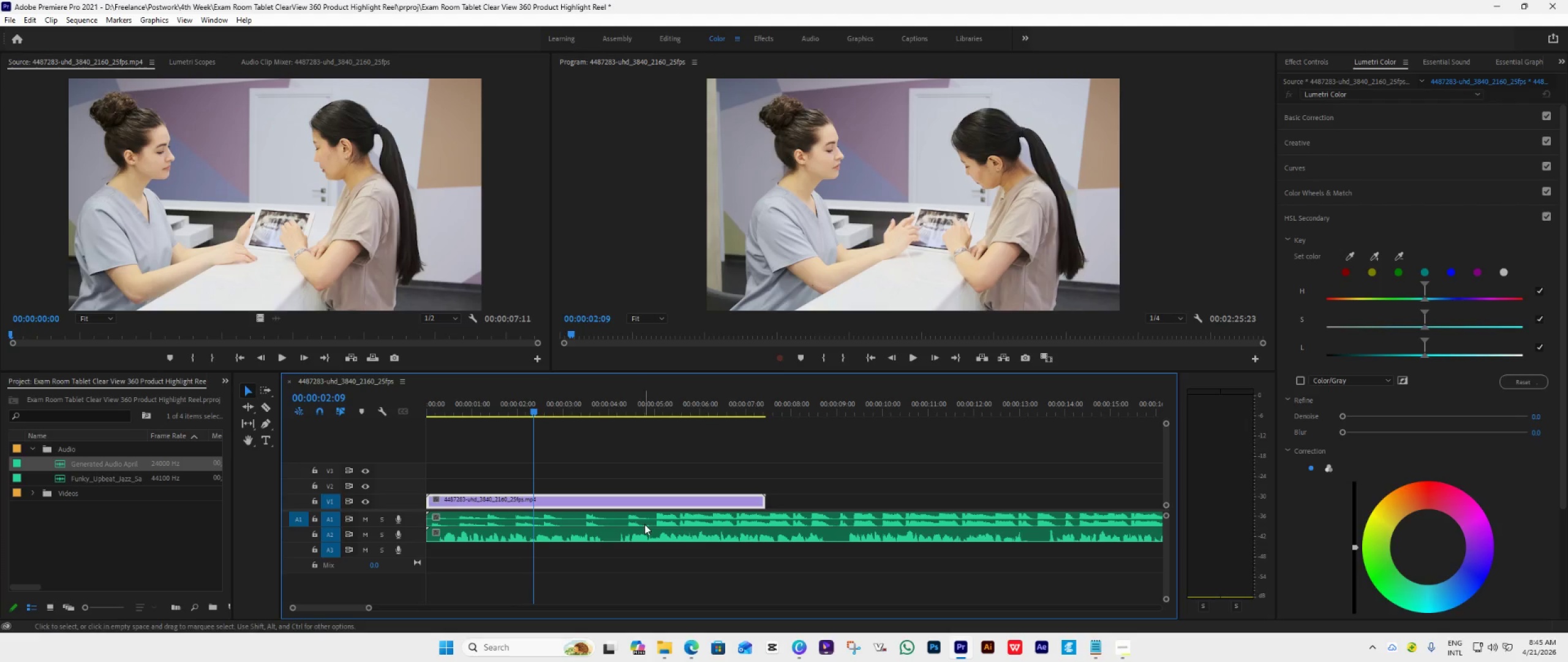 
left_click([647, 520])
 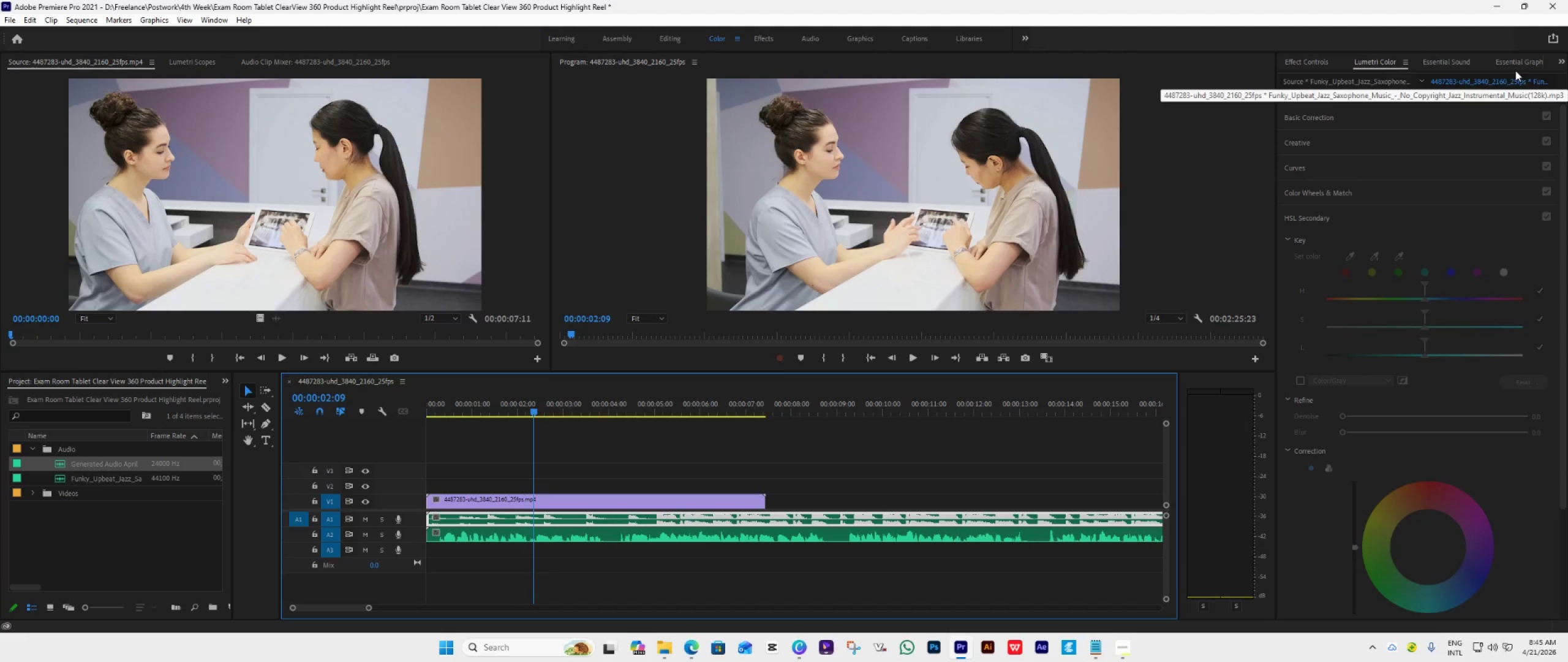 
left_click([1449, 62])
 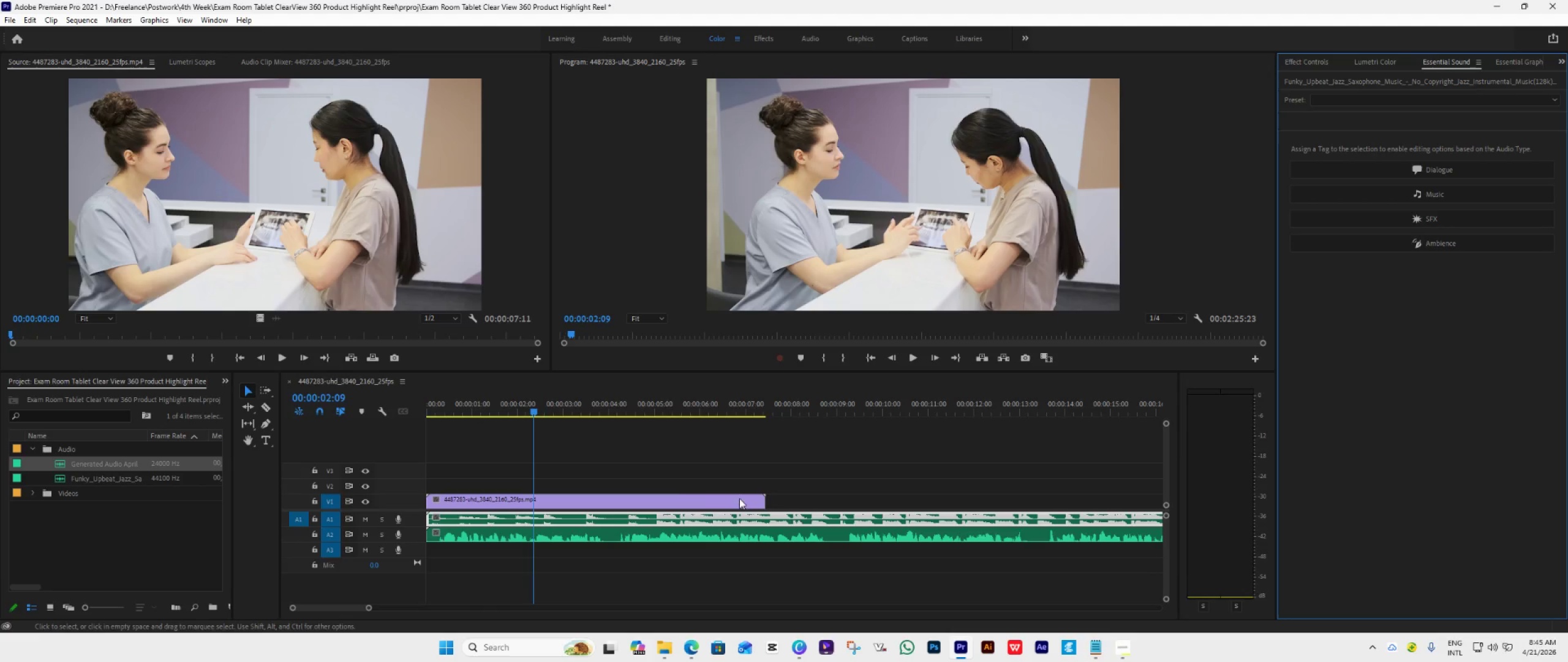 
wait(5.36)
 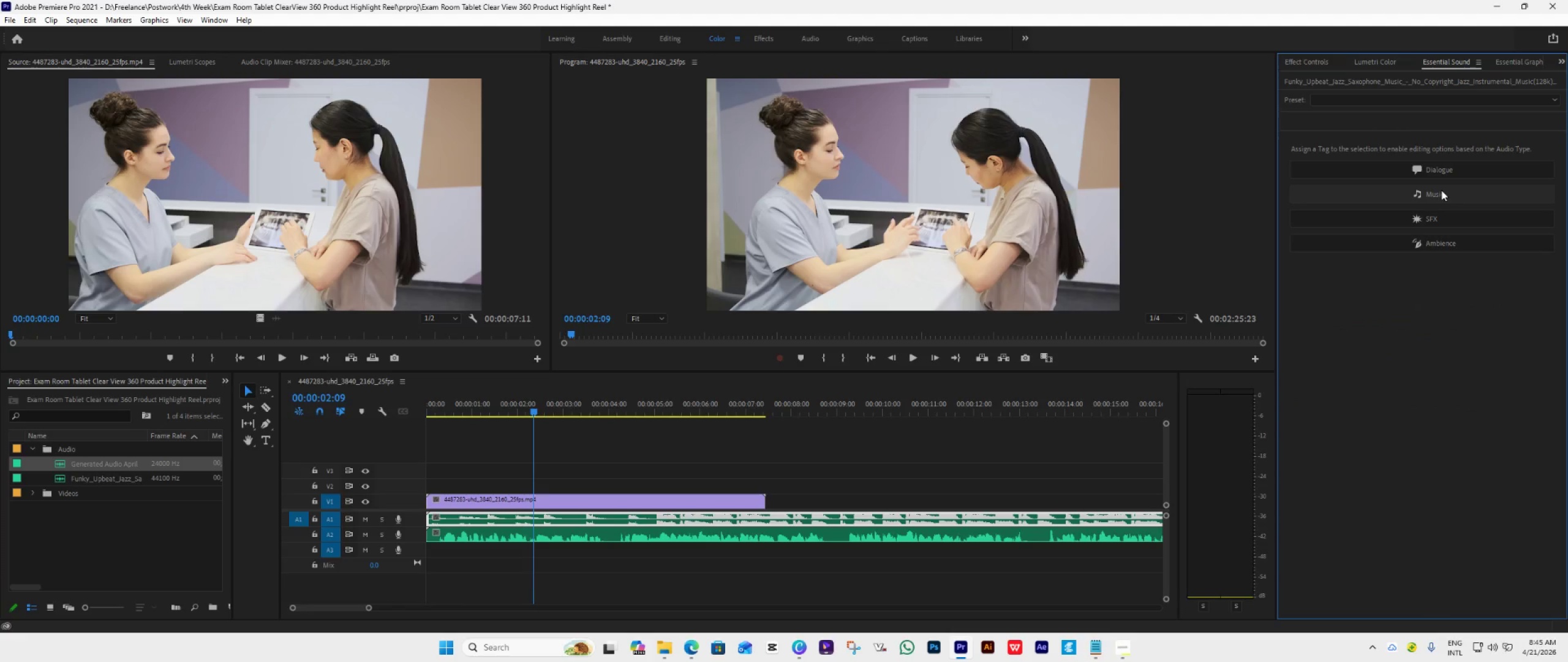 
left_click_drag(start_coordinate=[527, 413], to_coordinate=[489, 440])
 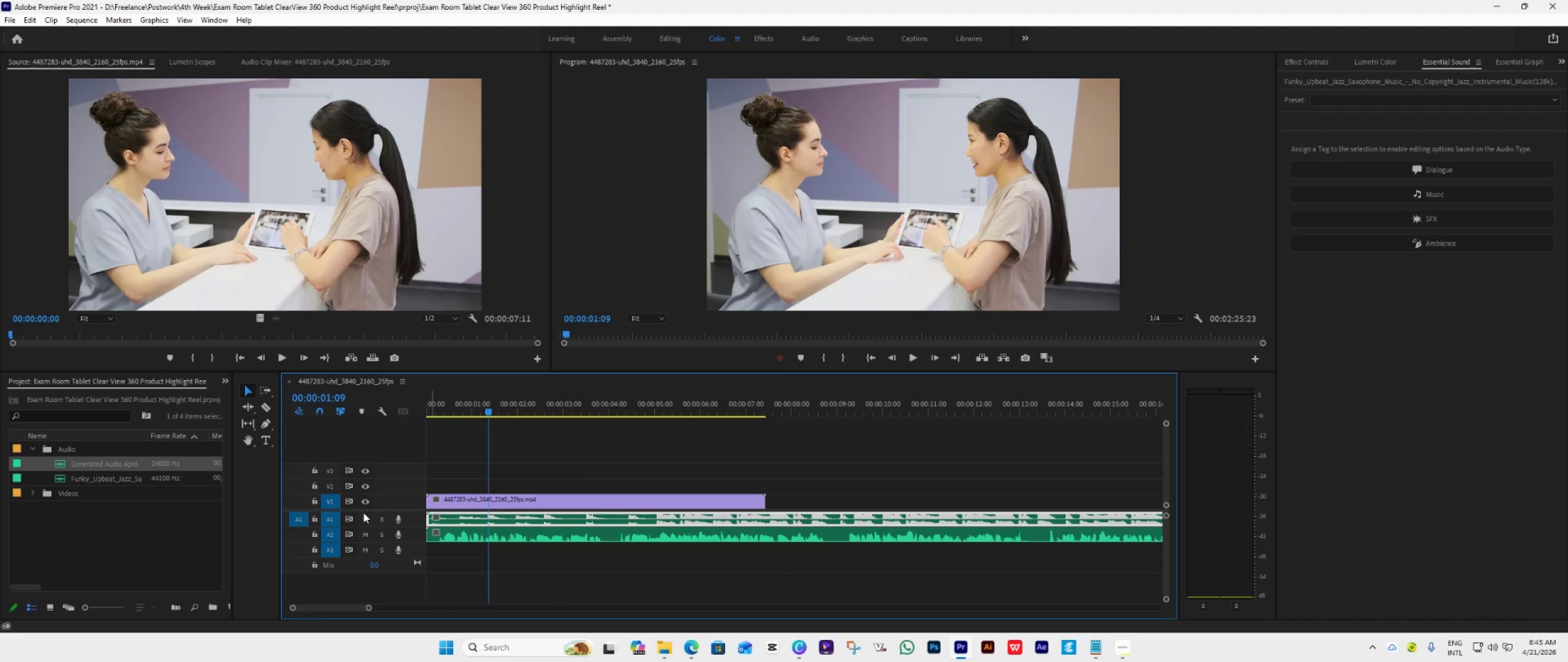 
left_click([364, 521])
 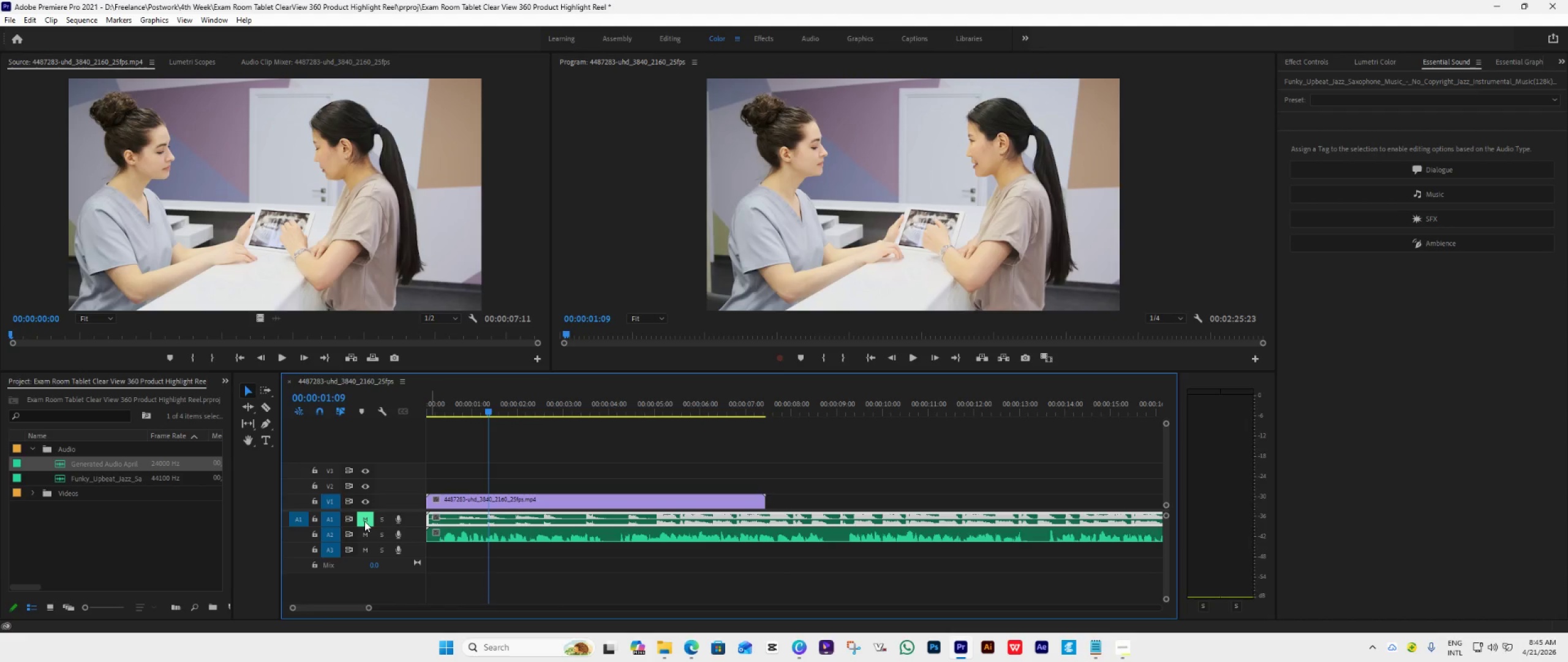 
key(Space)
 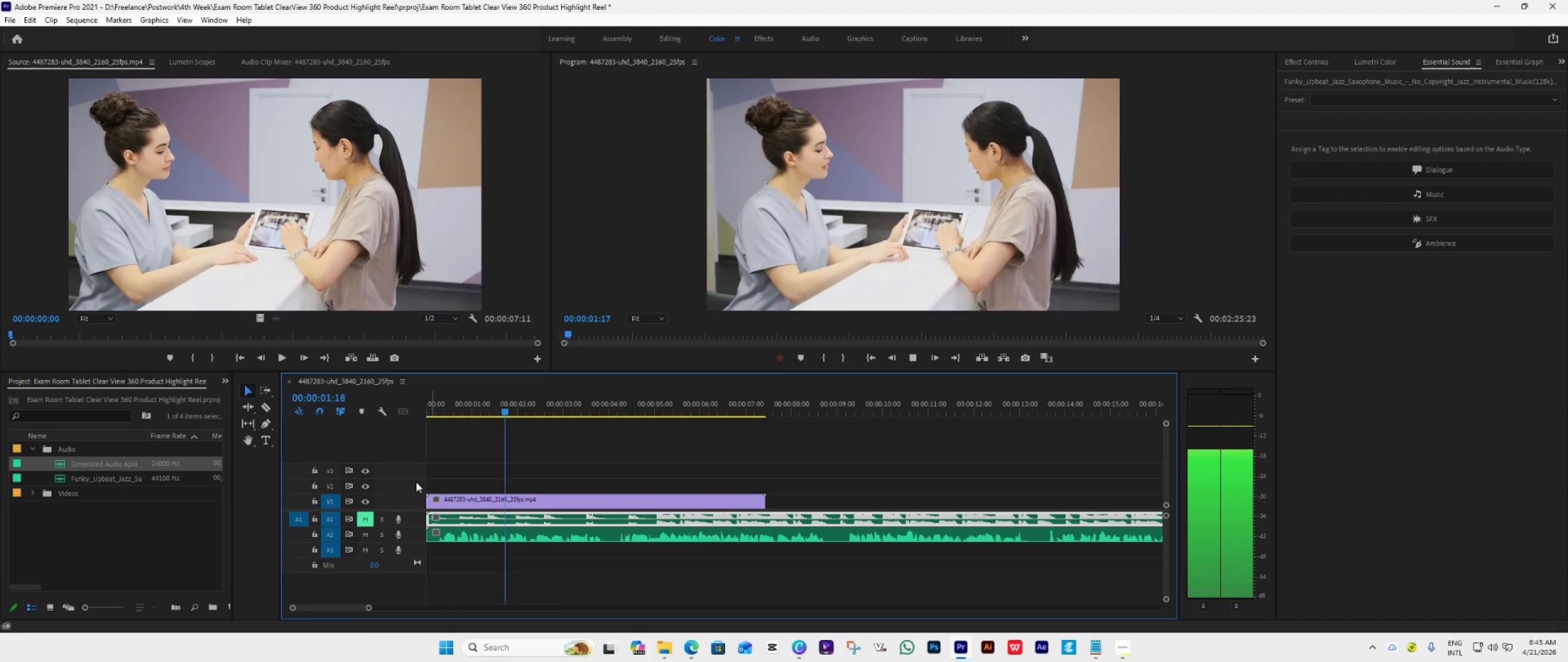 
key(Space)
 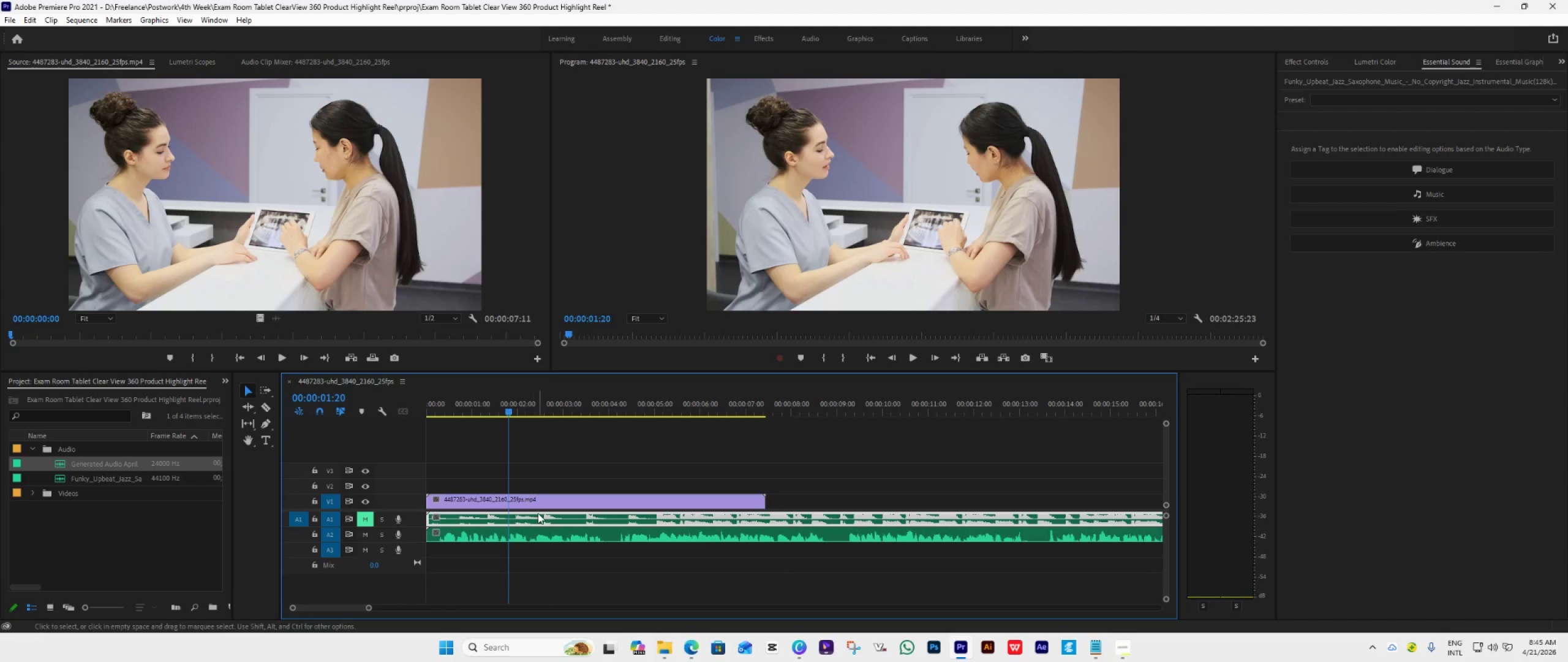 
left_click_drag(start_coordinate=[538, 514], to_coordinate=[535, 544])
 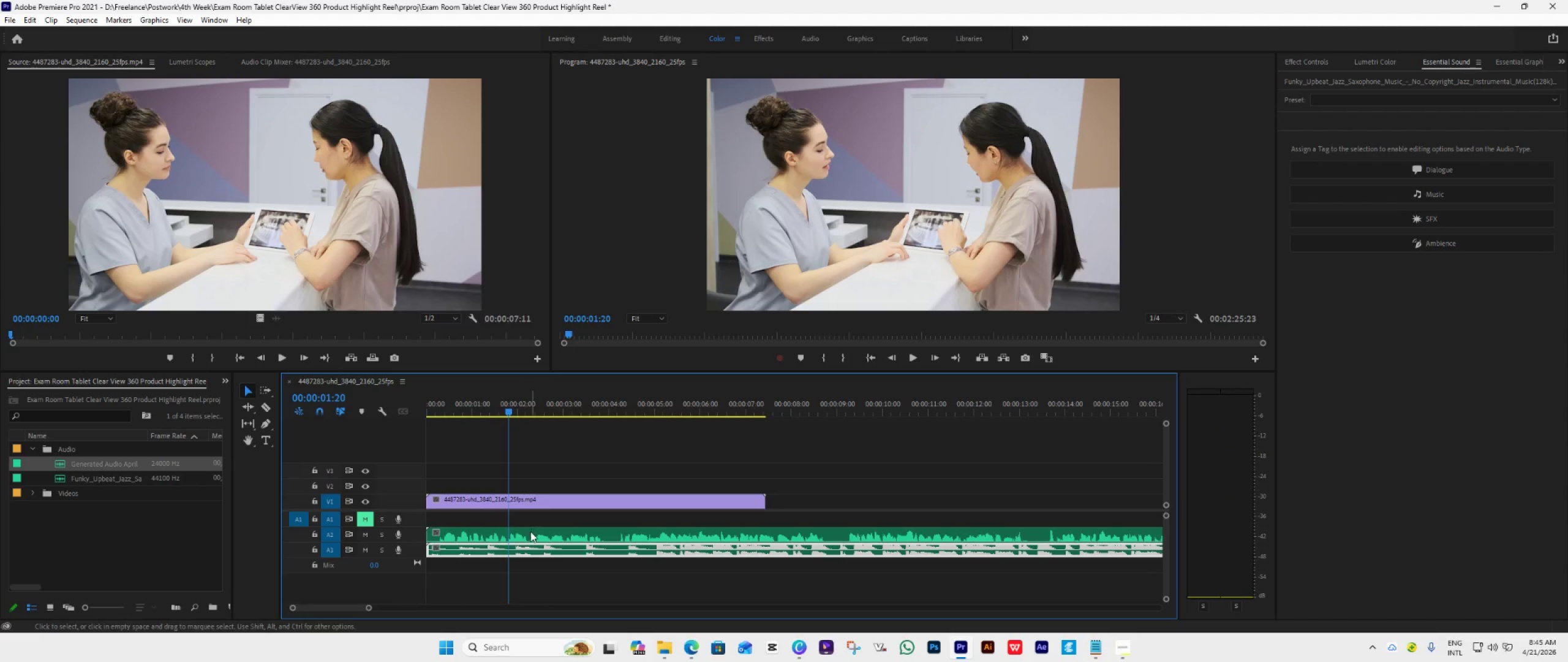 
left_click_drag(start_coordinate=[532, 532], to_coordinate=[534, 525])
 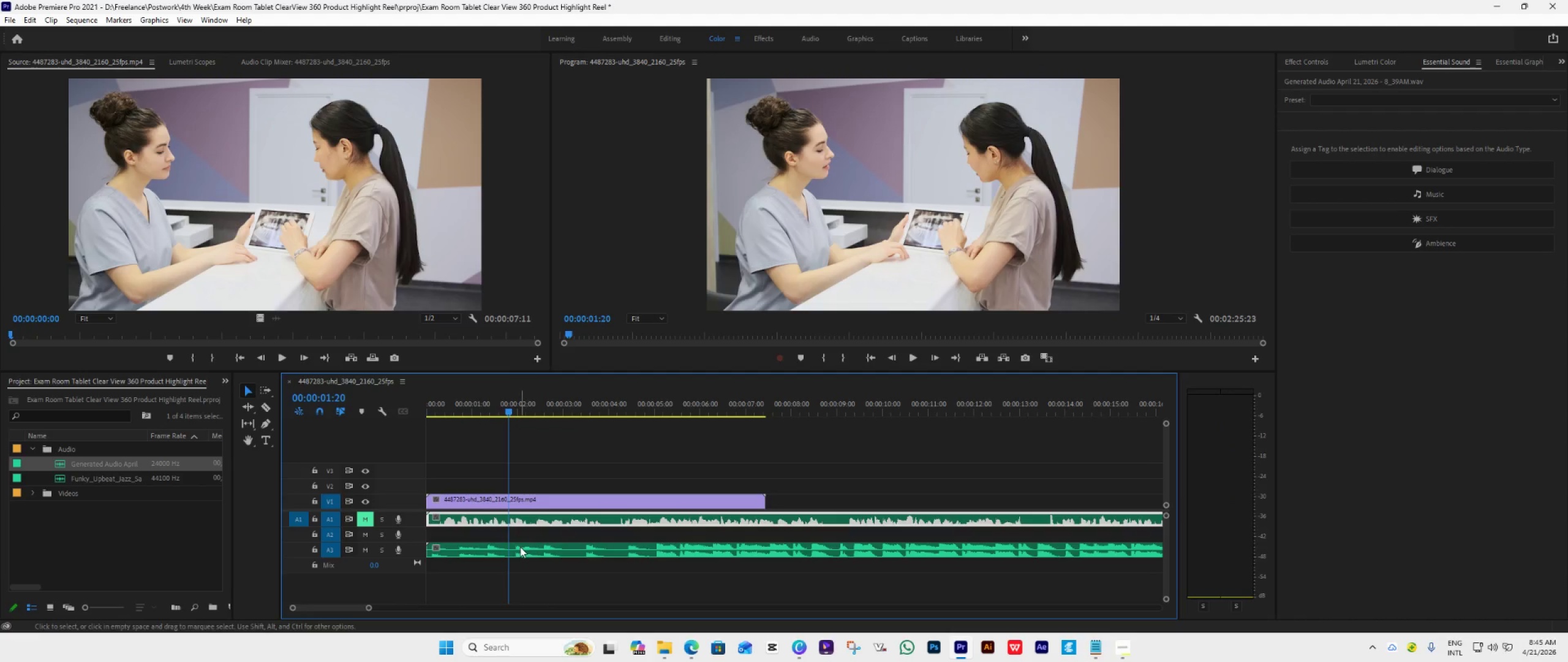 
left_click_drag(start_coordinate=[519, 547], to_coordinate=[522, 534])
 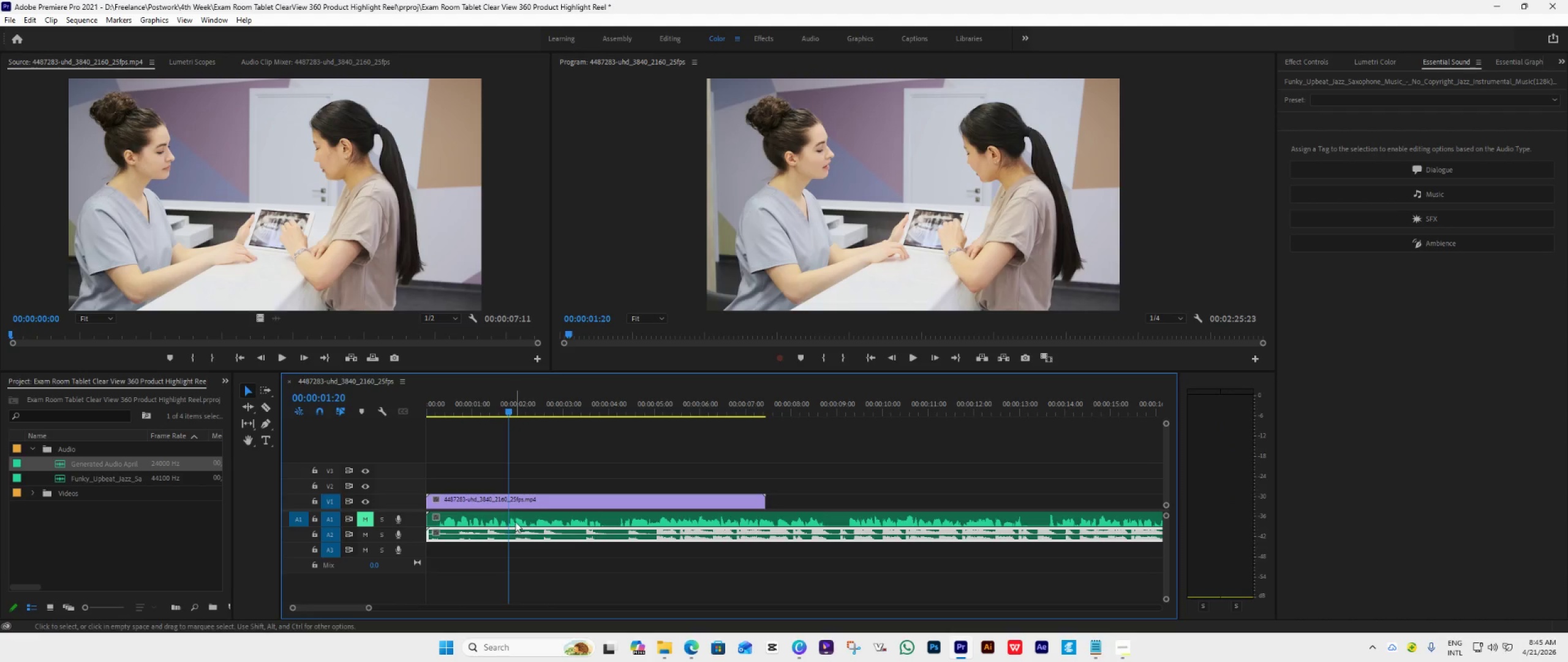 
left_click([515, 519])
 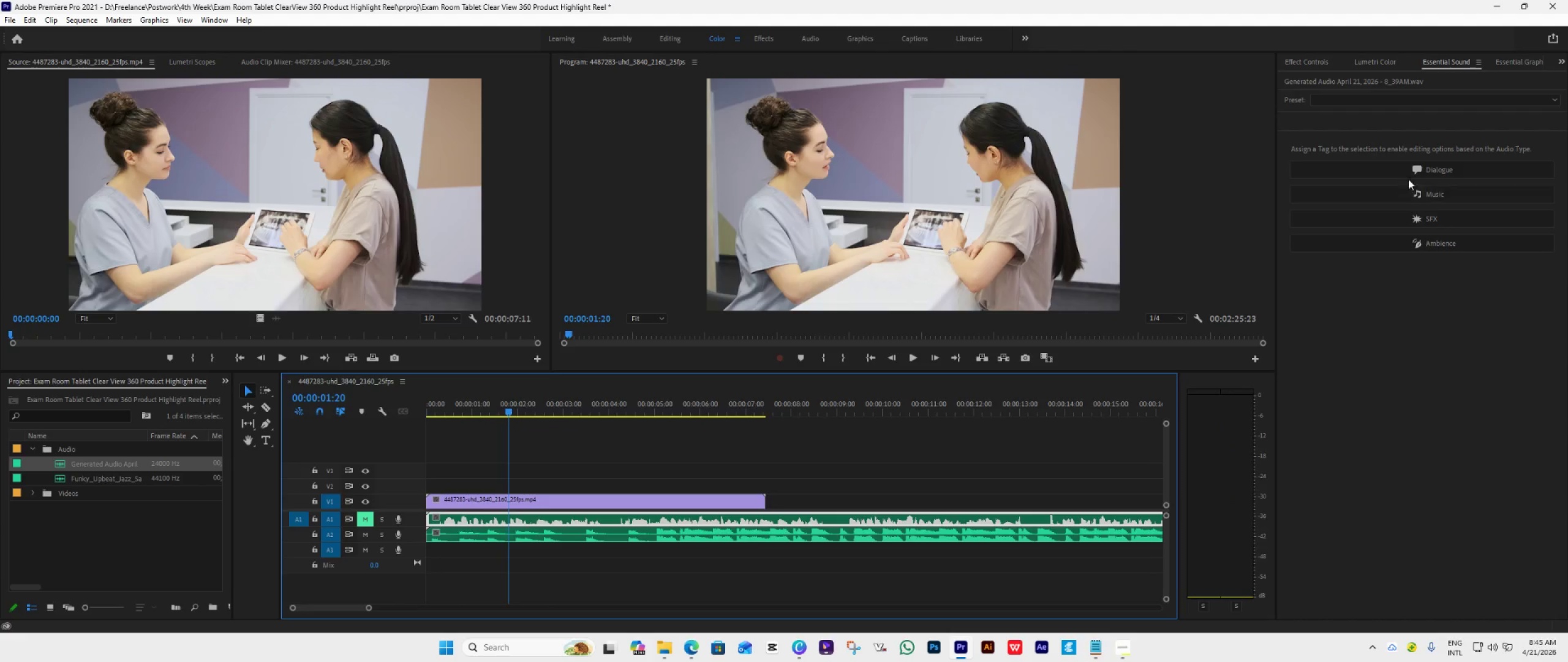 
left_click([1431, 165])
 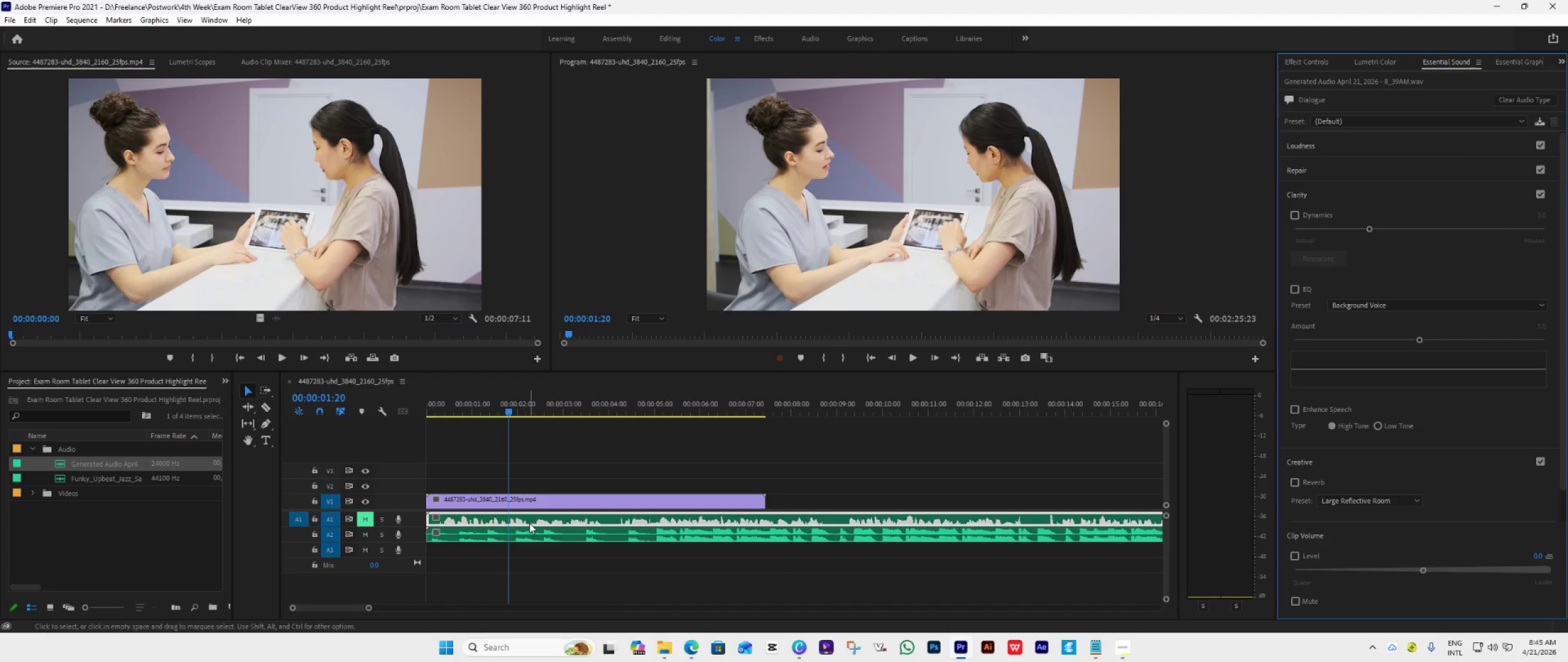 
left_click([530, 534])
 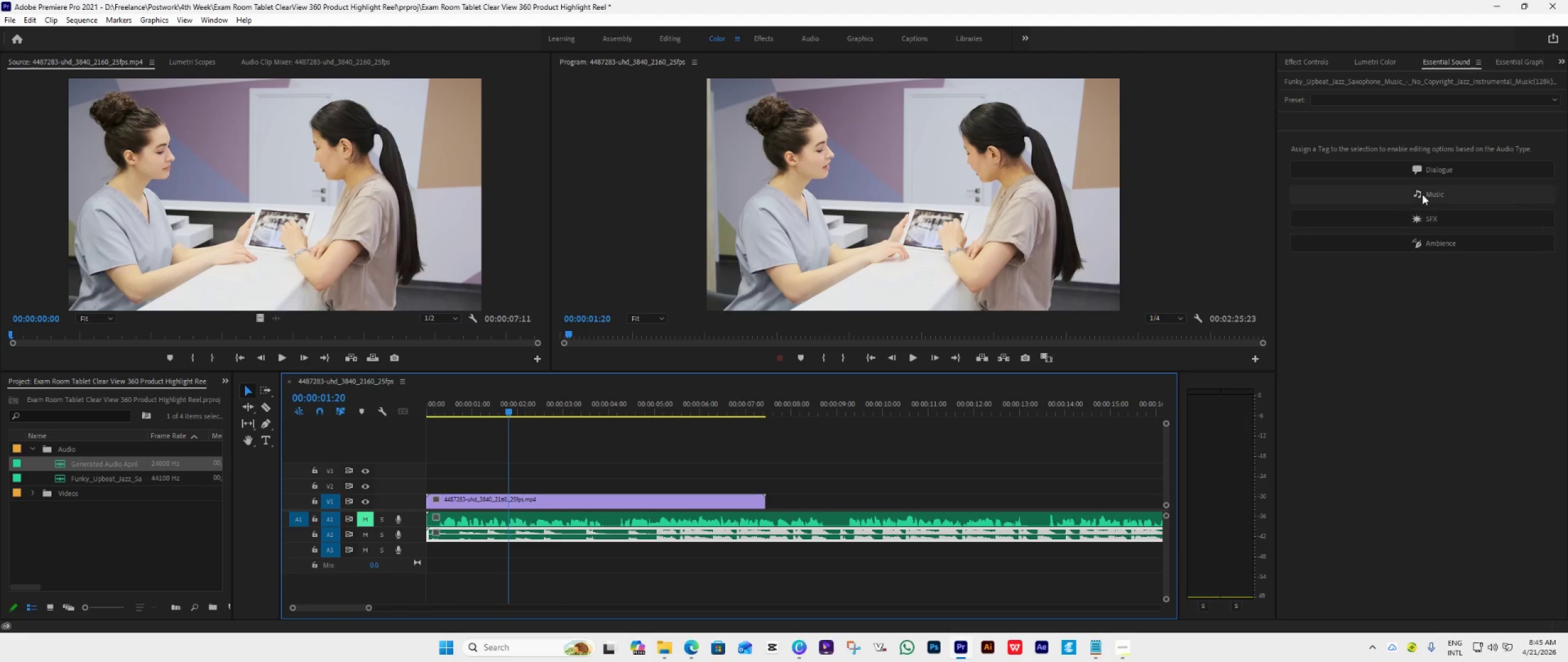 
left_click([1422, 194])
 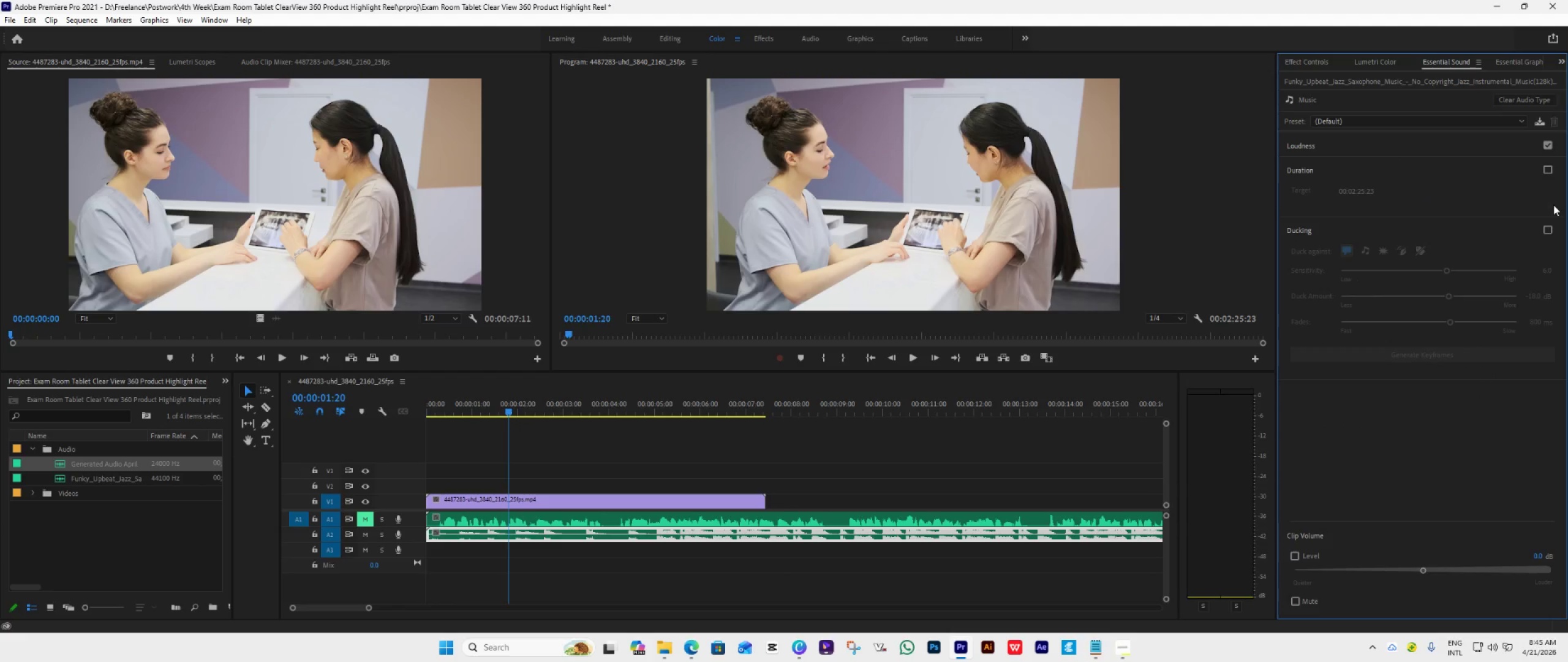 
left_click([1547, 225])
 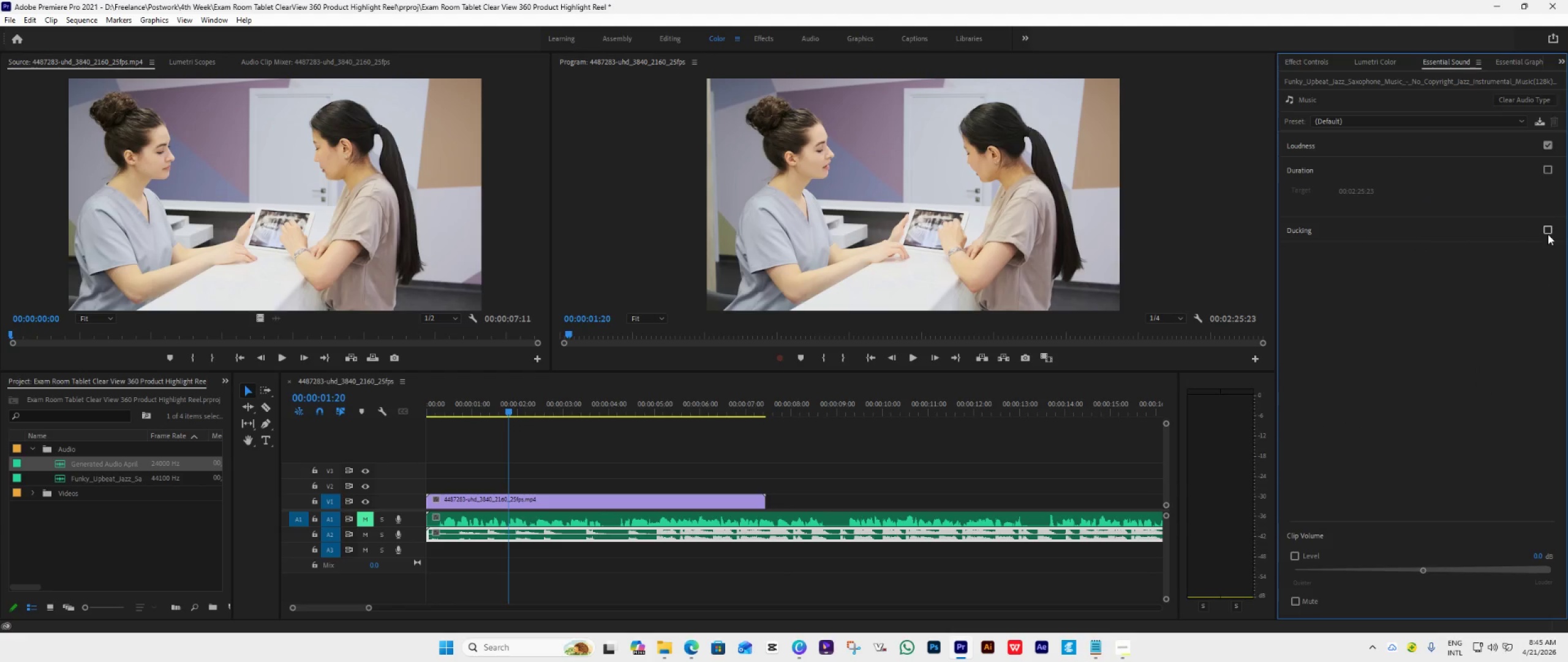 
left_click([1548, 229])
 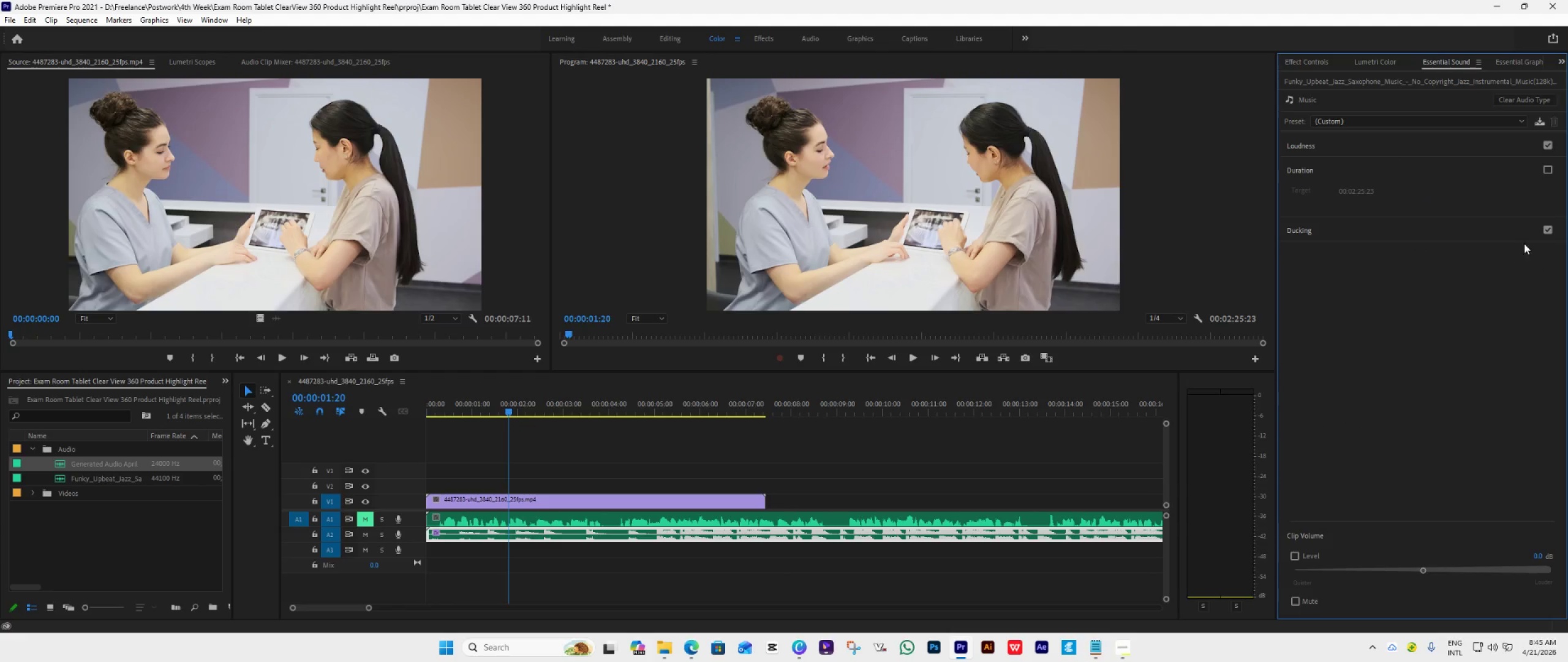 
left_click([1548, 228])
 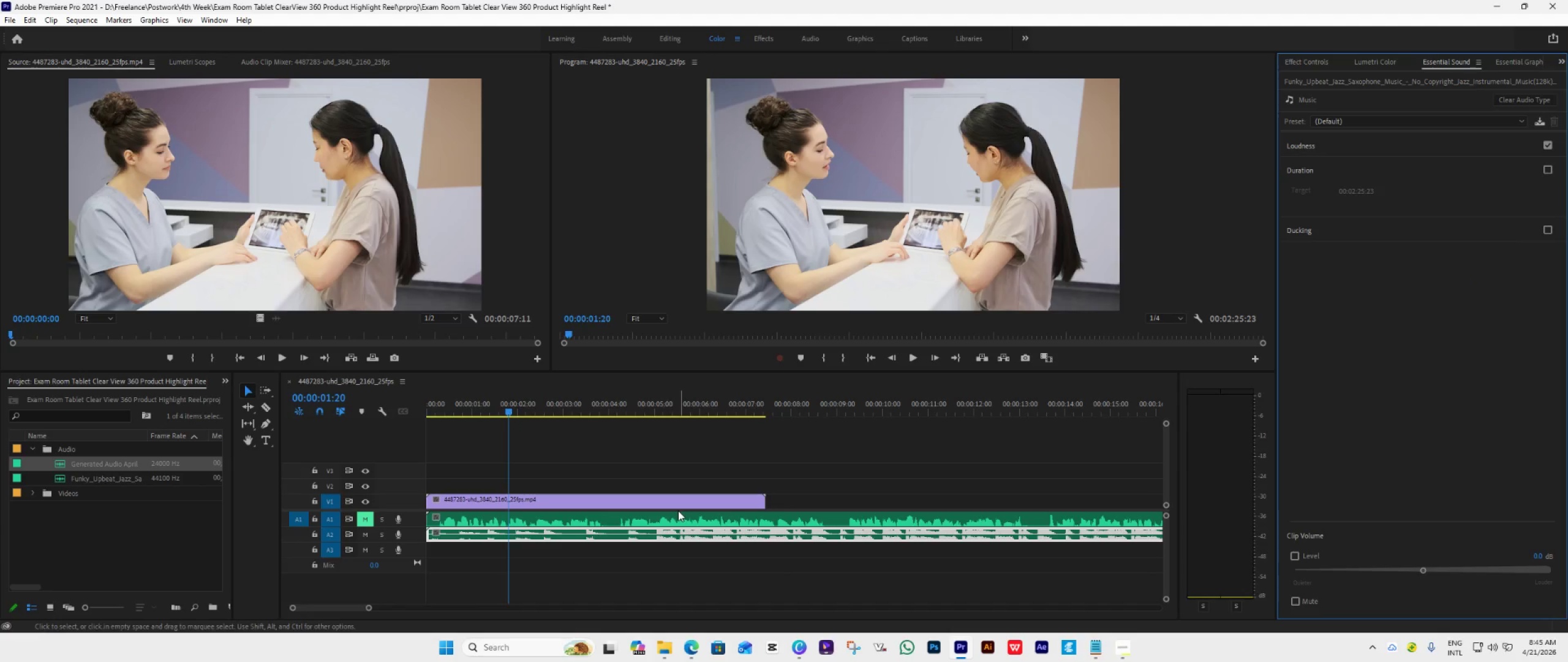 
left_click([678, 516])
 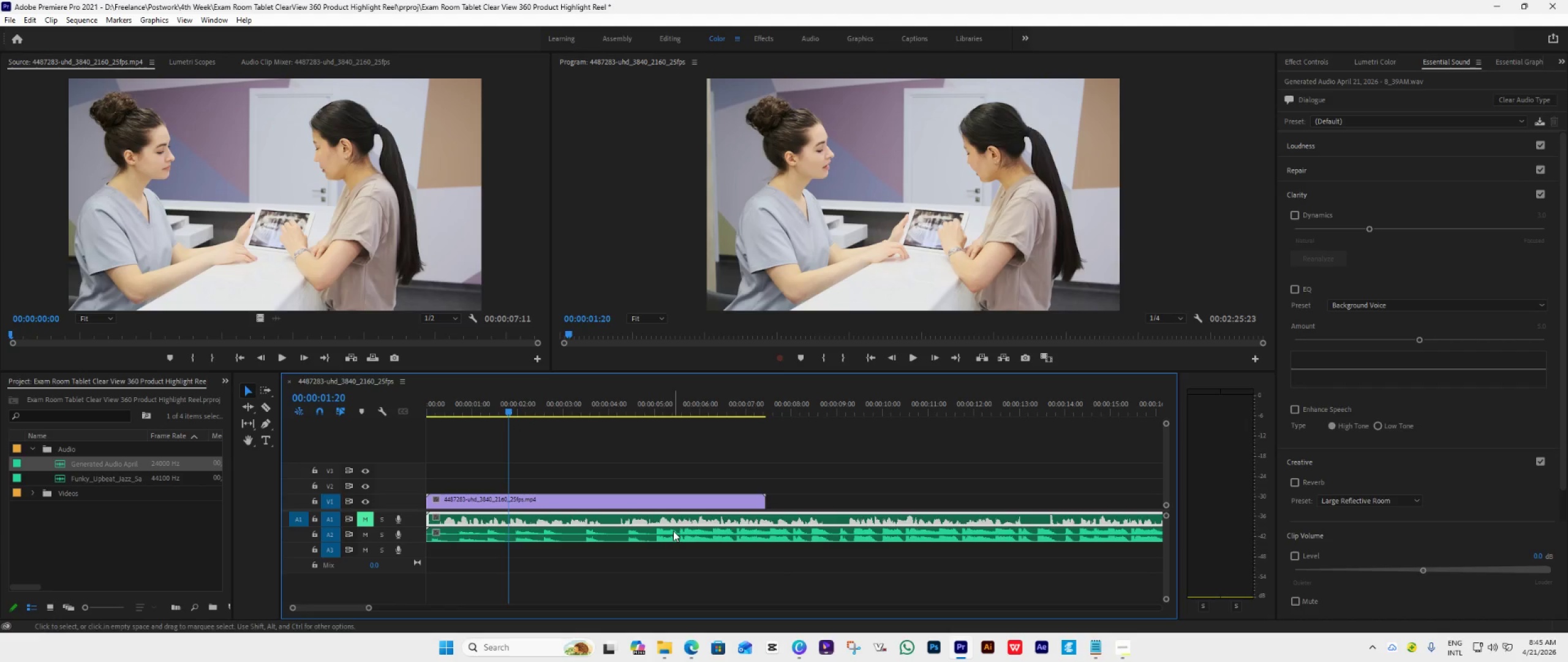 
left_click([673, 531])
 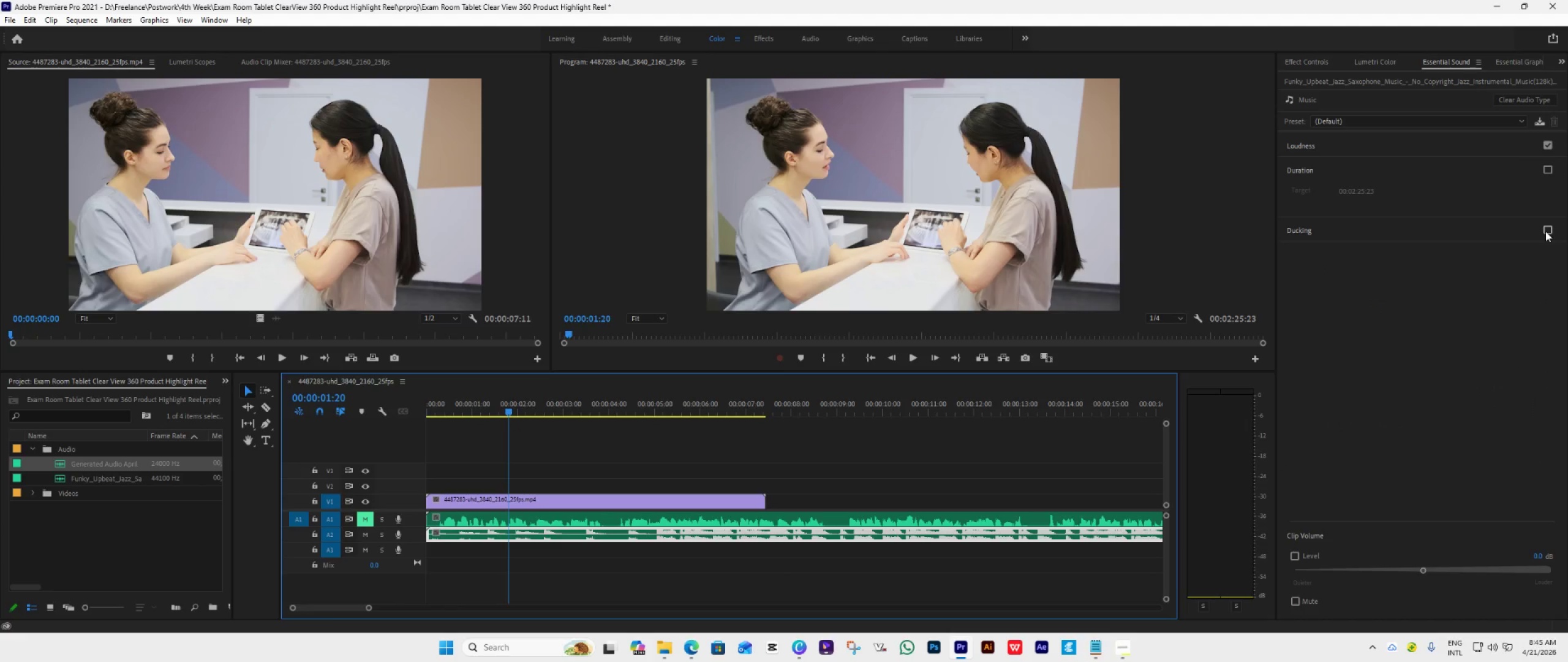 
left_click([1545, 231])
 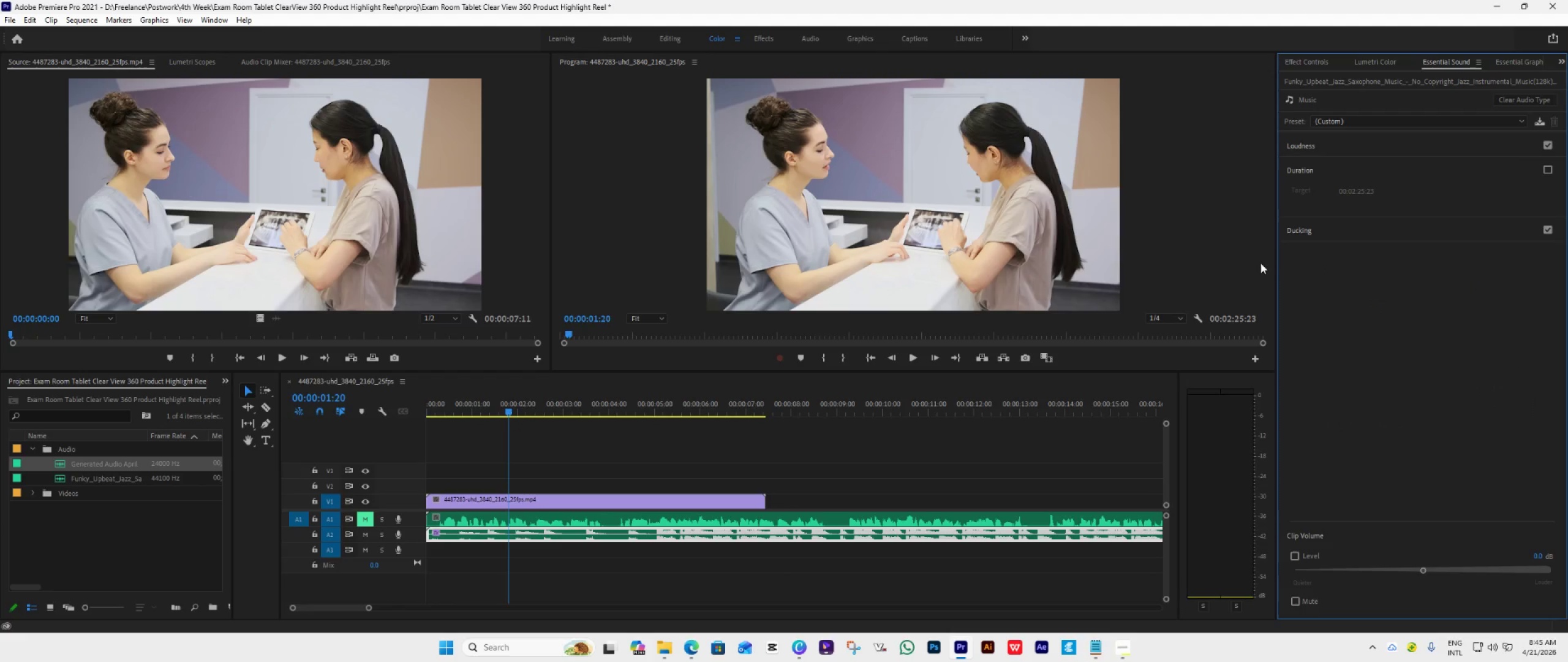 
left_click([1308, 225])
 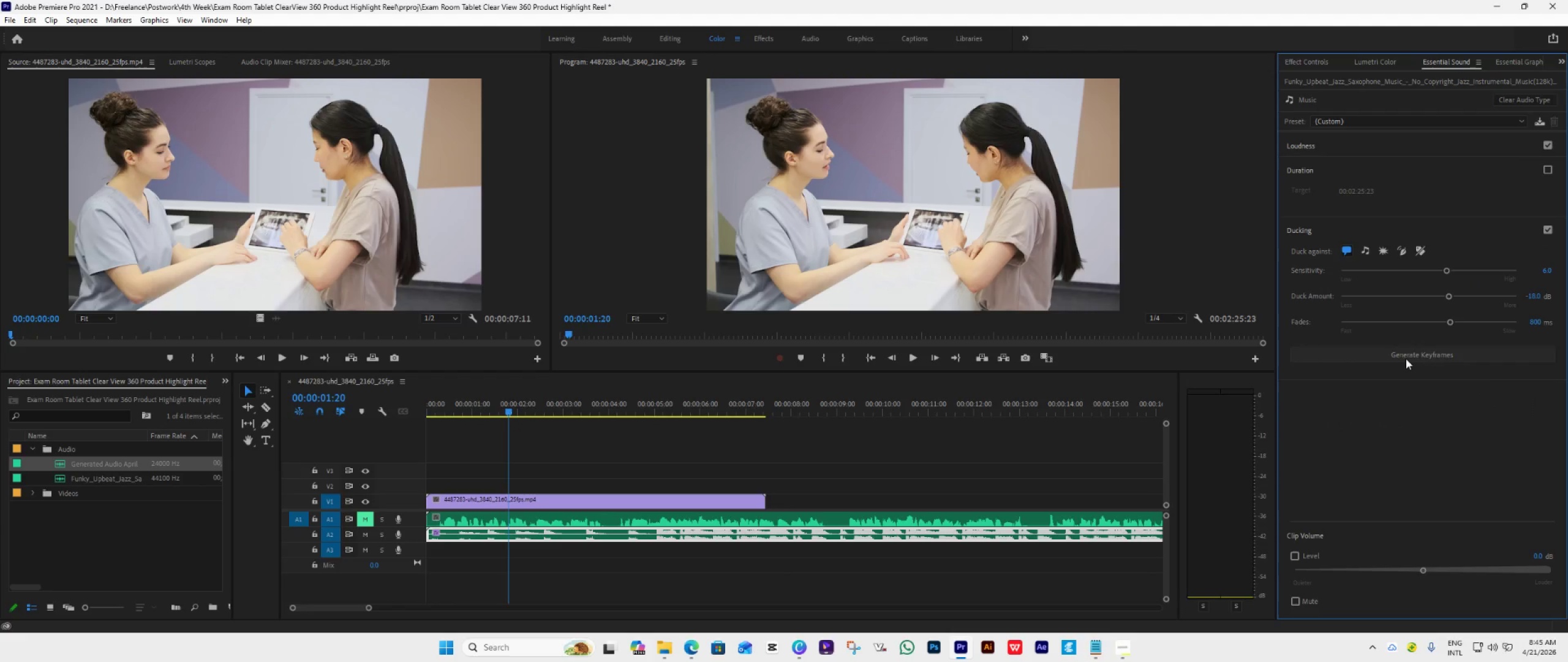 
left_click([1402, 357])
 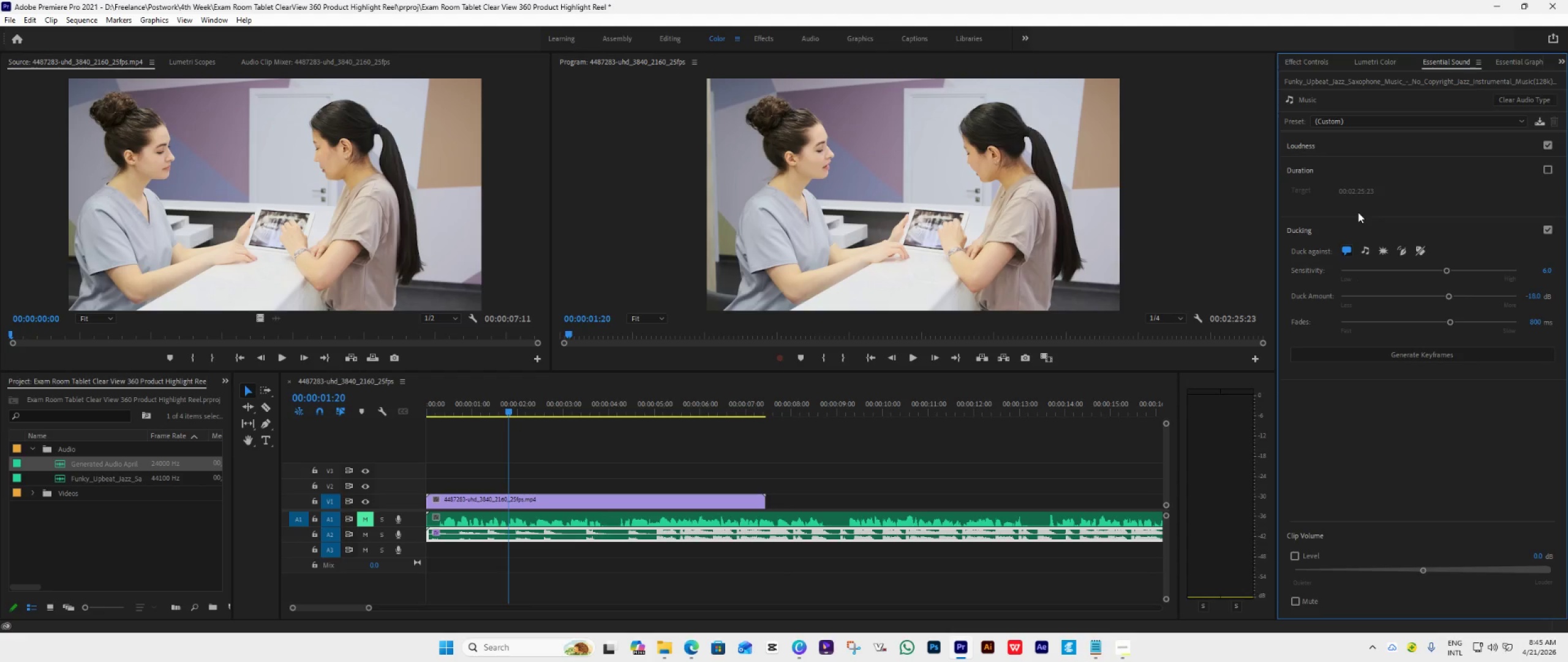 
wait(9.25)
 